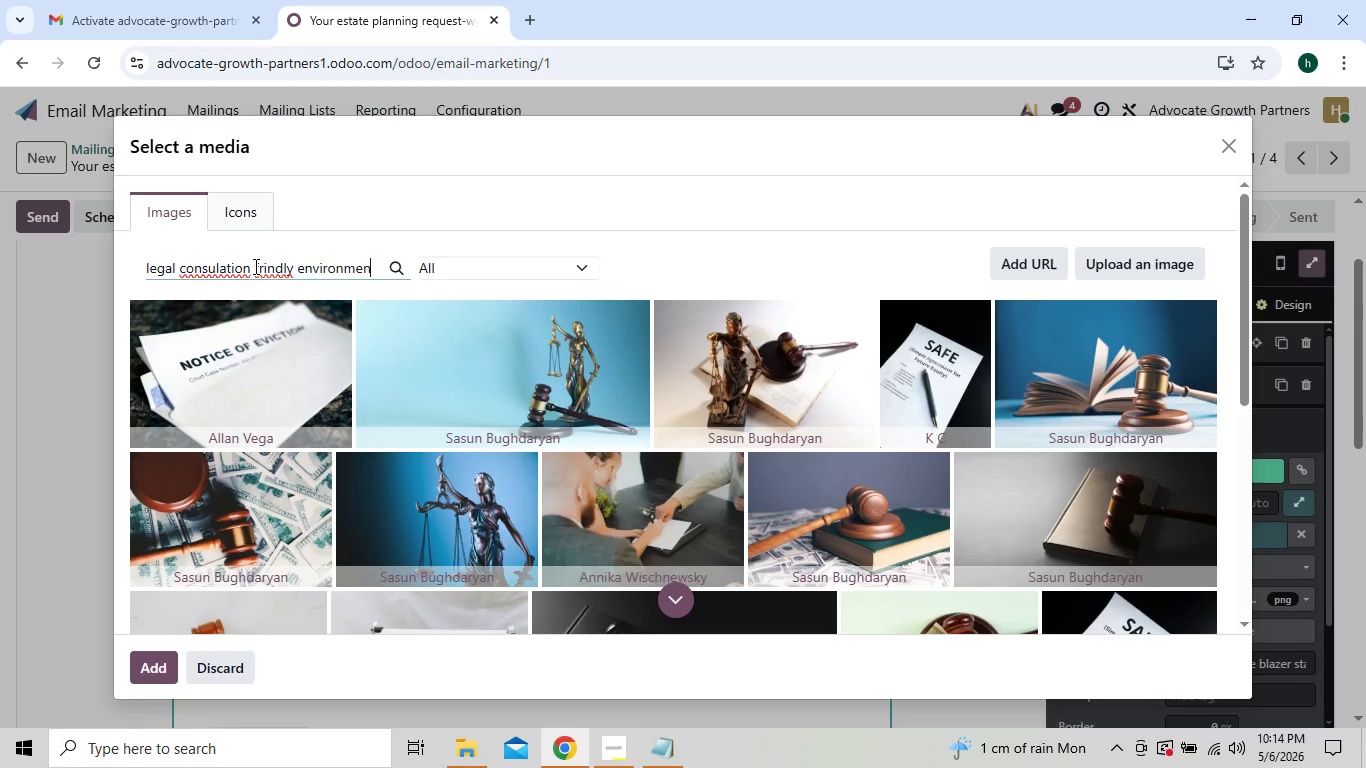 
wait(7.8)
 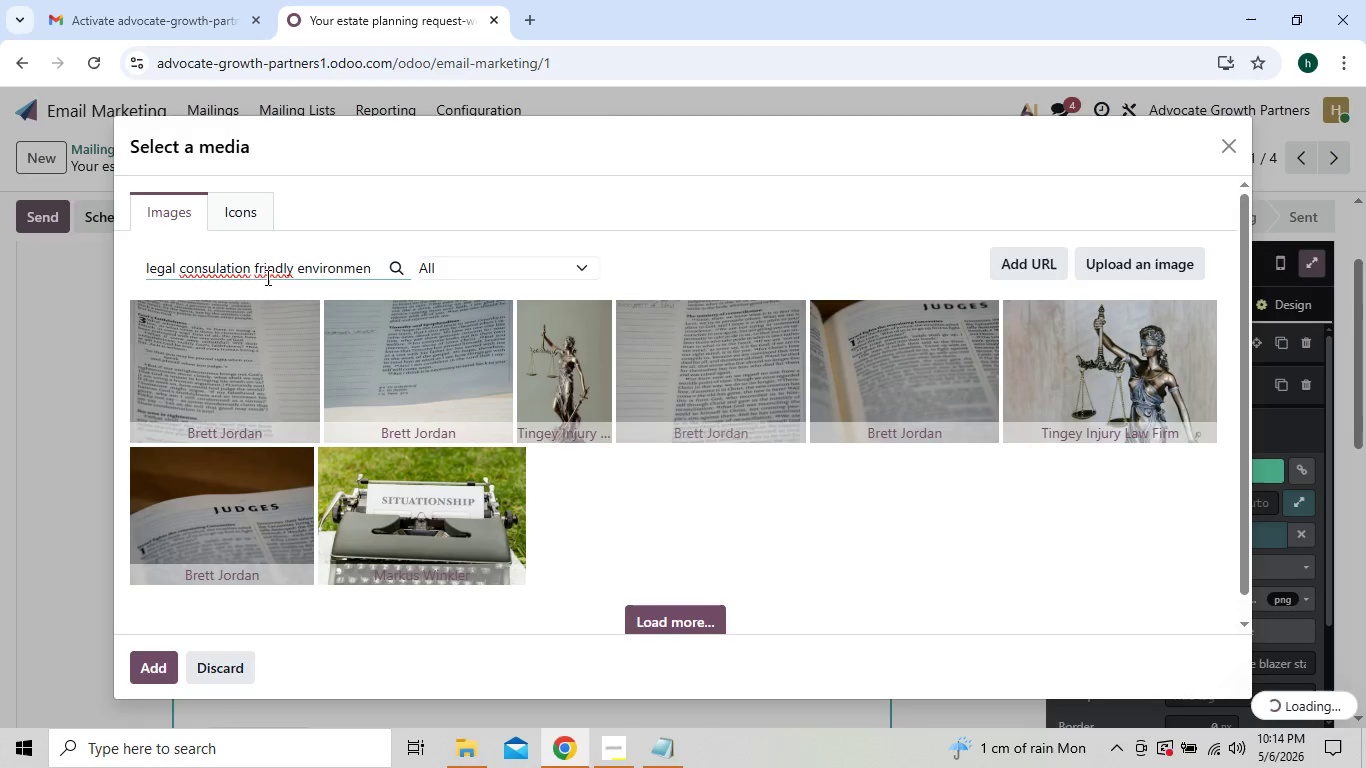 
right_click([233, 267])
 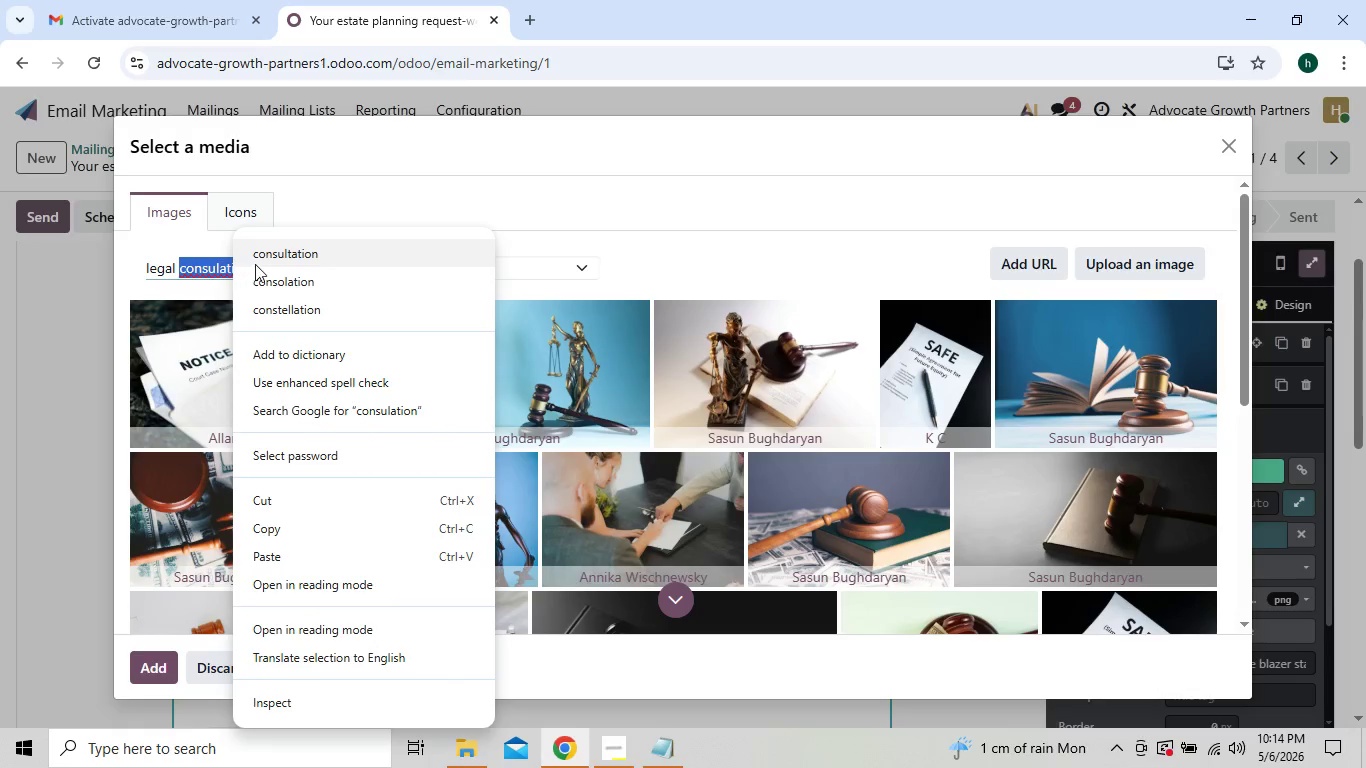 
left_click([259, 263])
 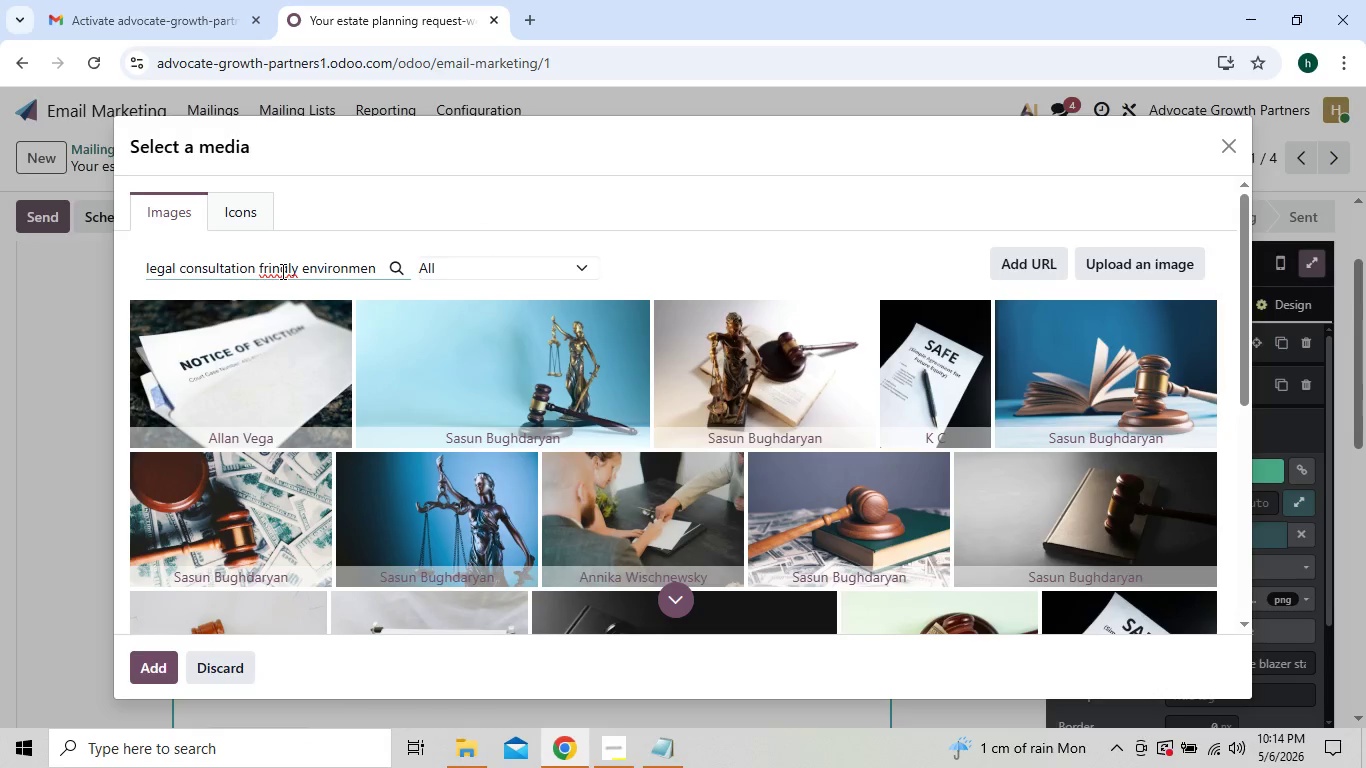 
left_click([281, 271])
 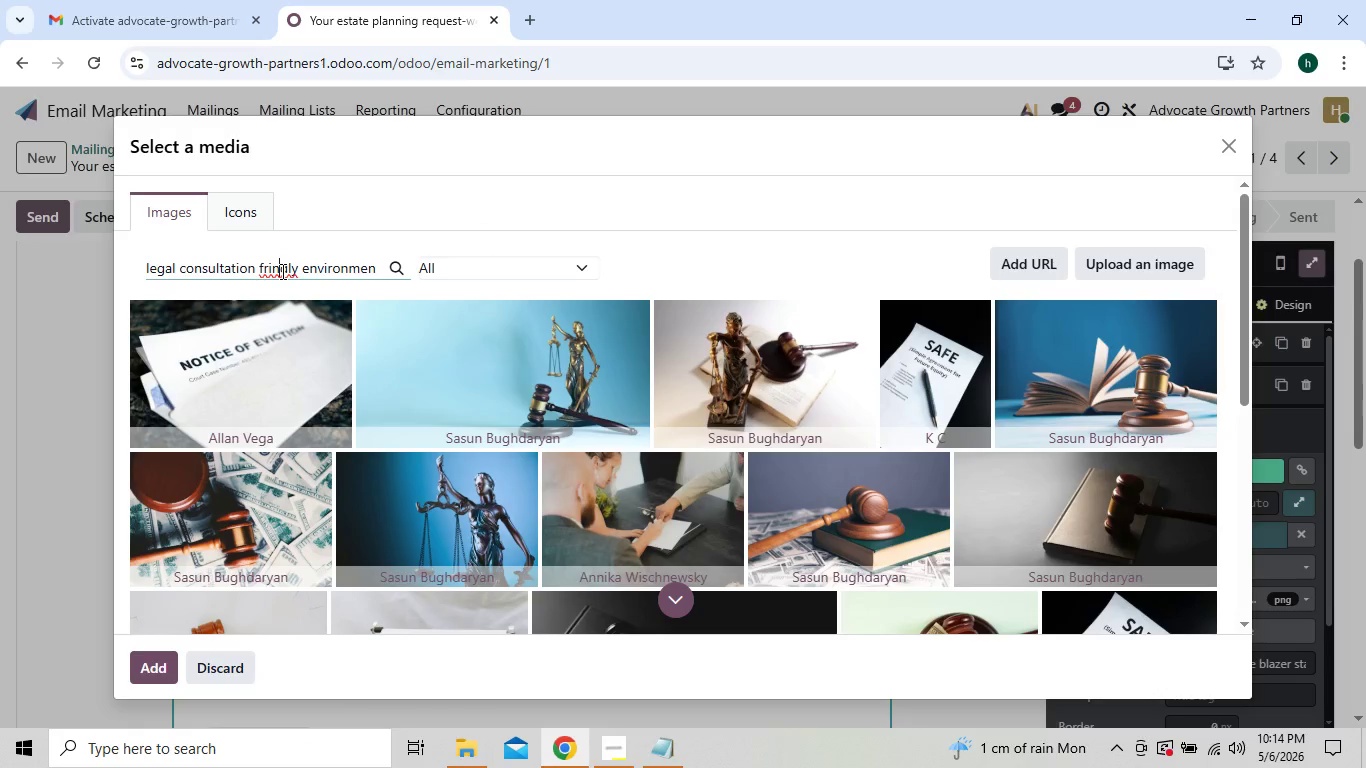 
right_click([281, 271])
 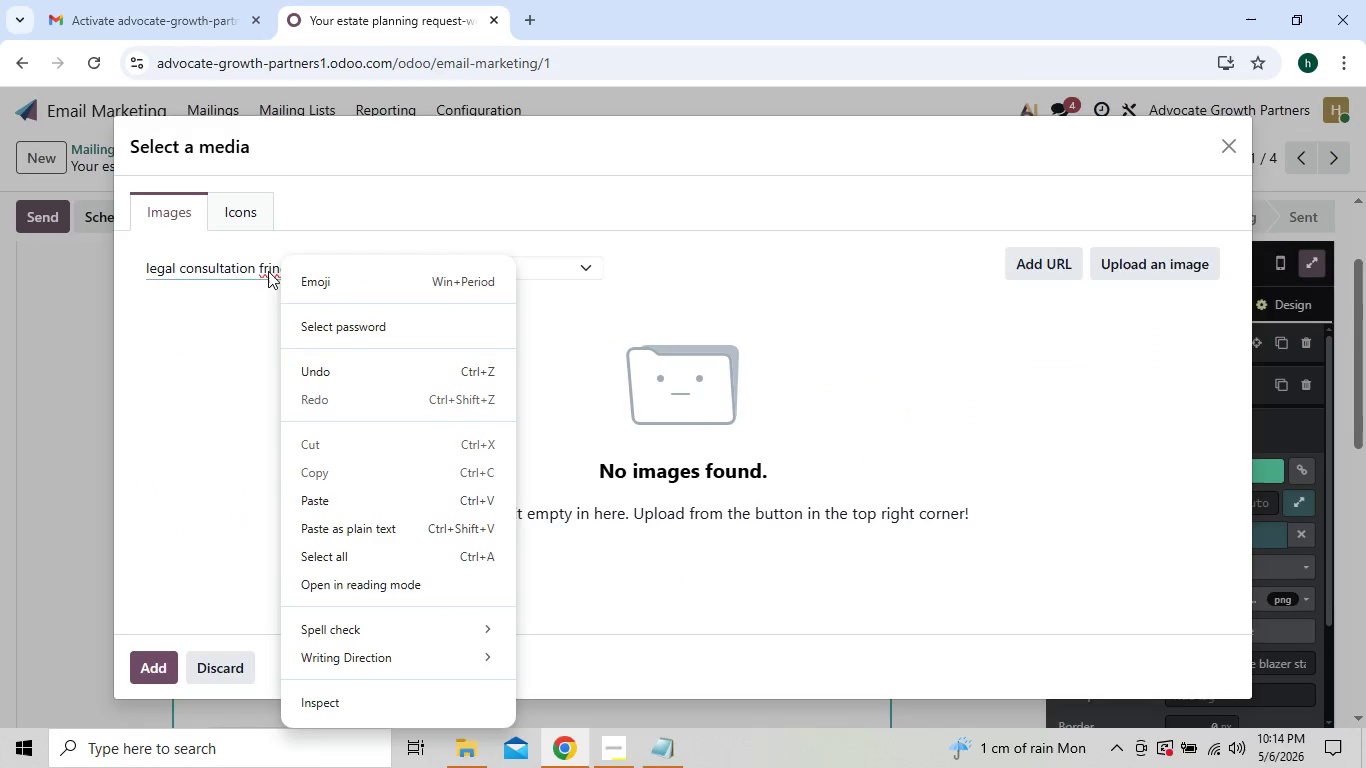 
left_click([268, 268])
 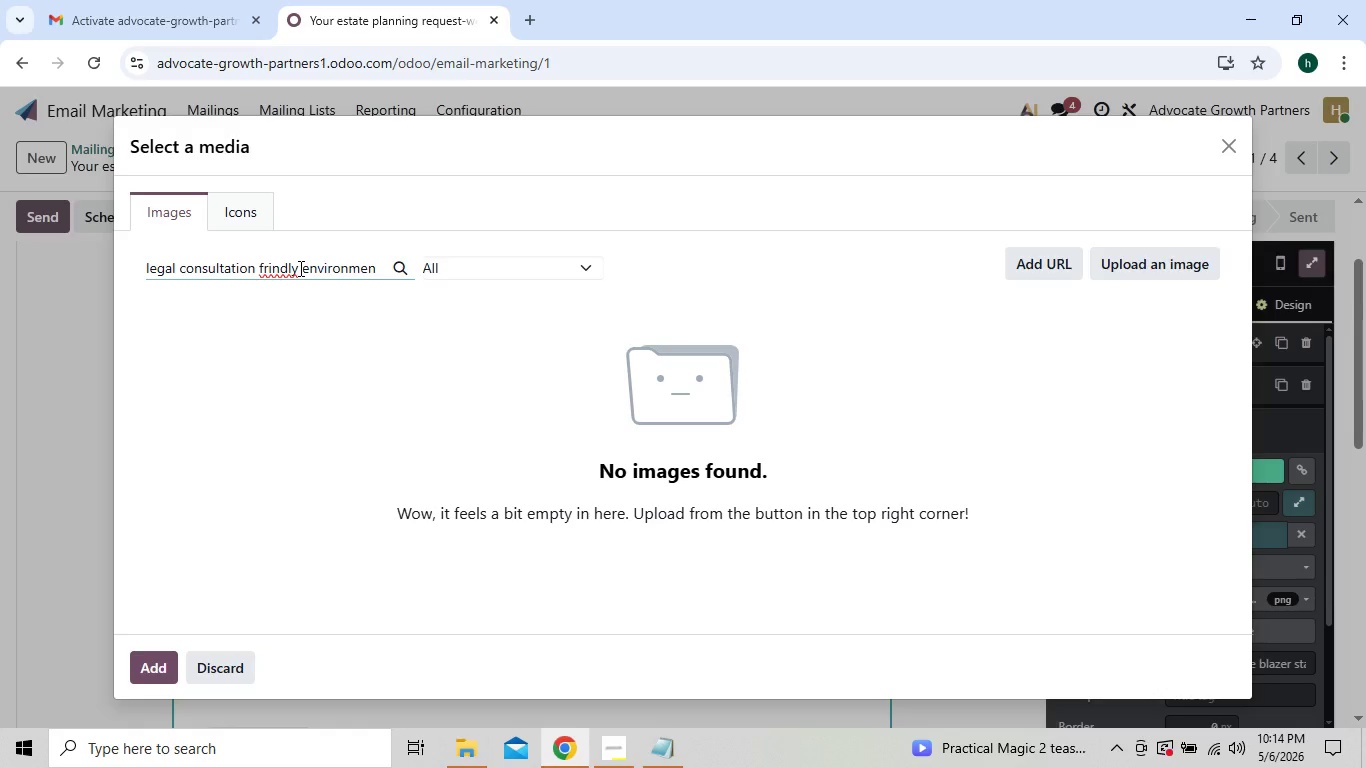 
left_click([299, 268])
 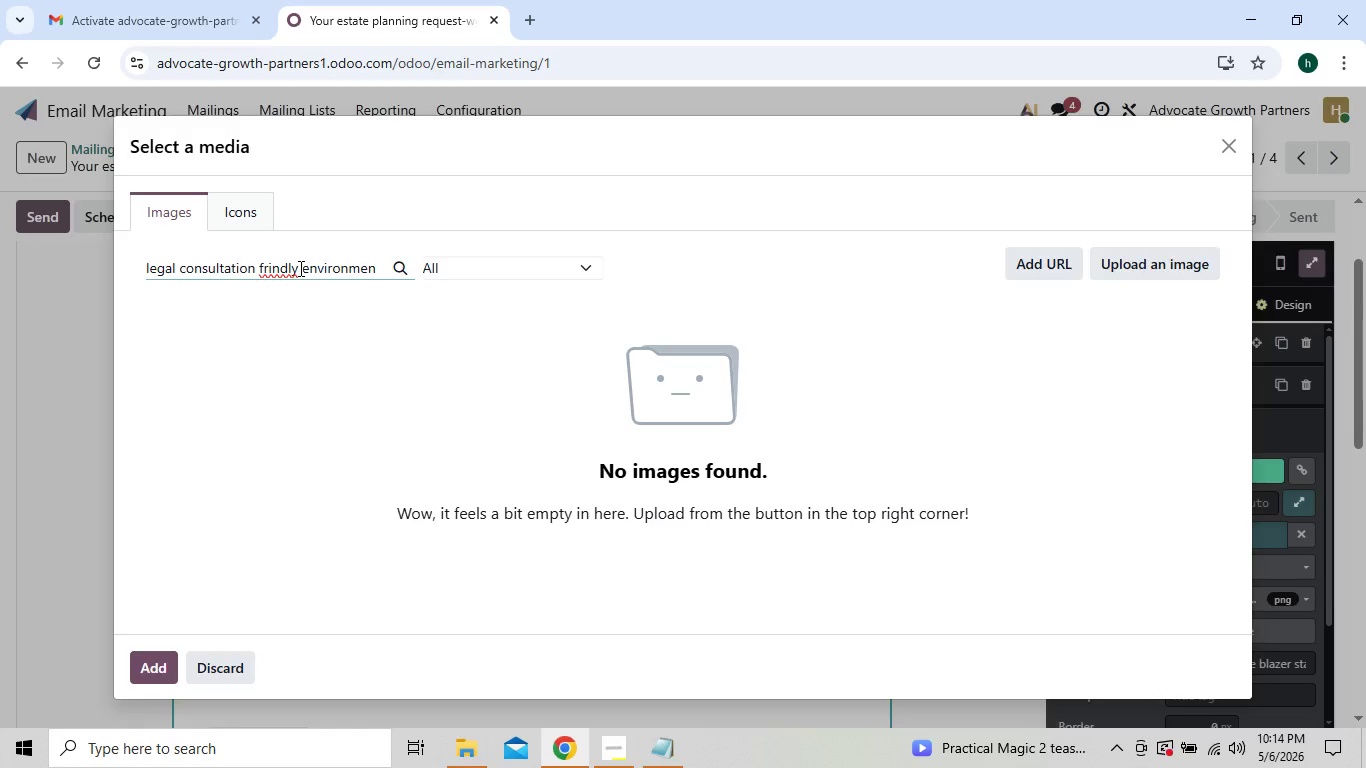 
key(Backspace)
 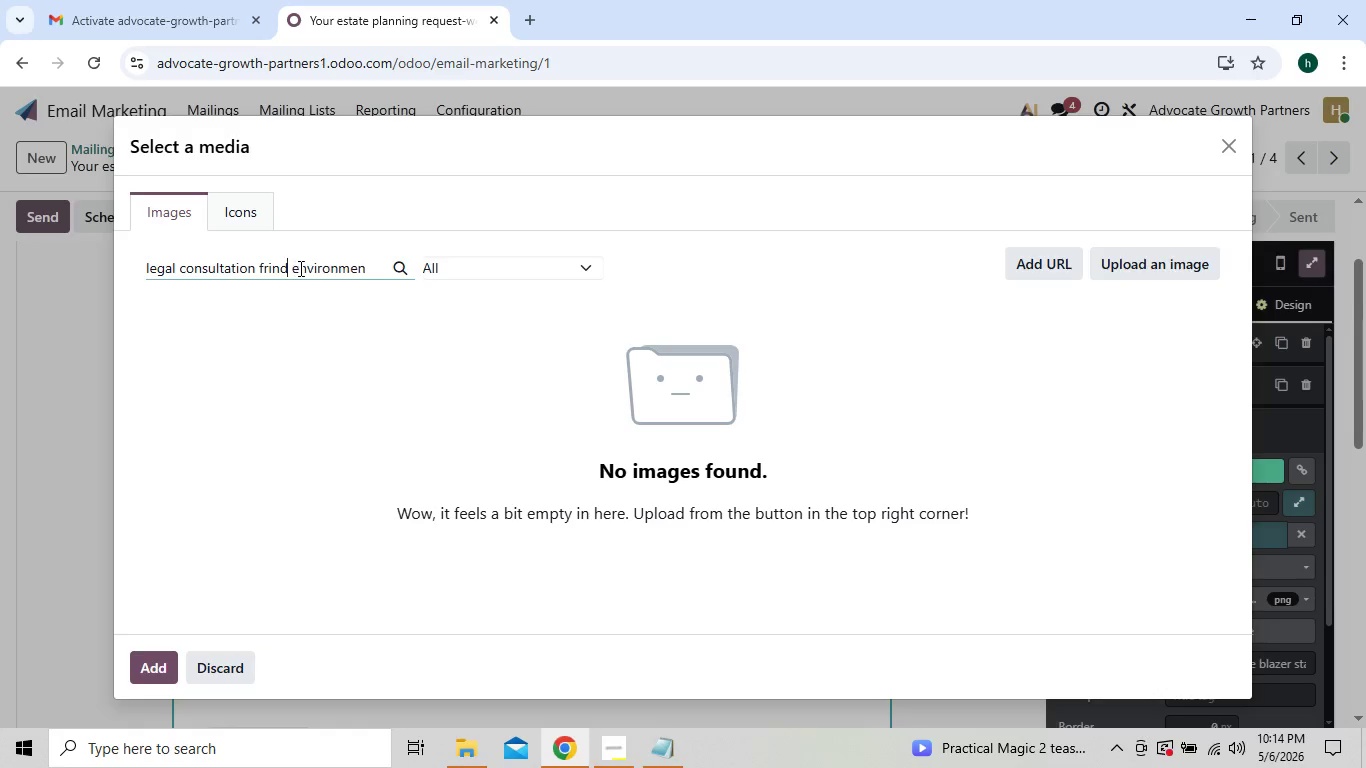 
key(Backspace)
 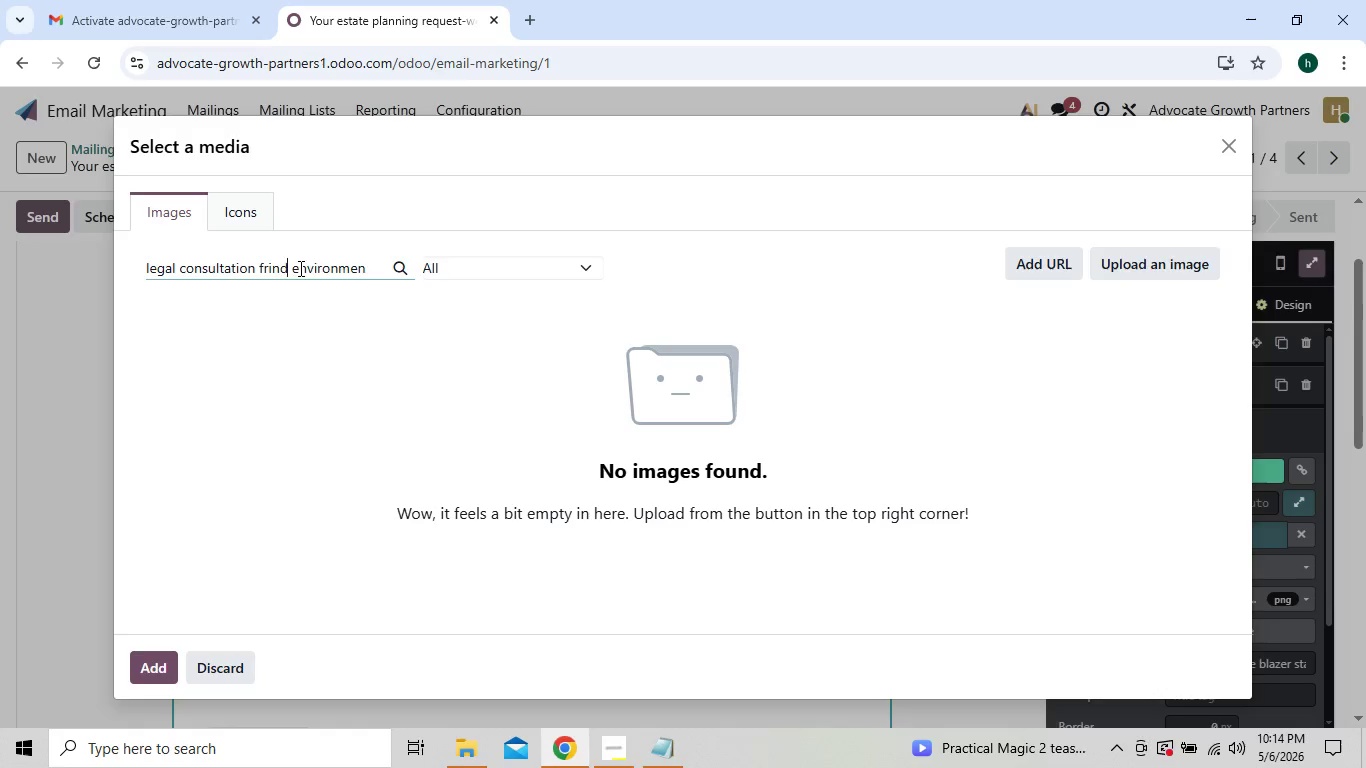 
key(Backspace)
 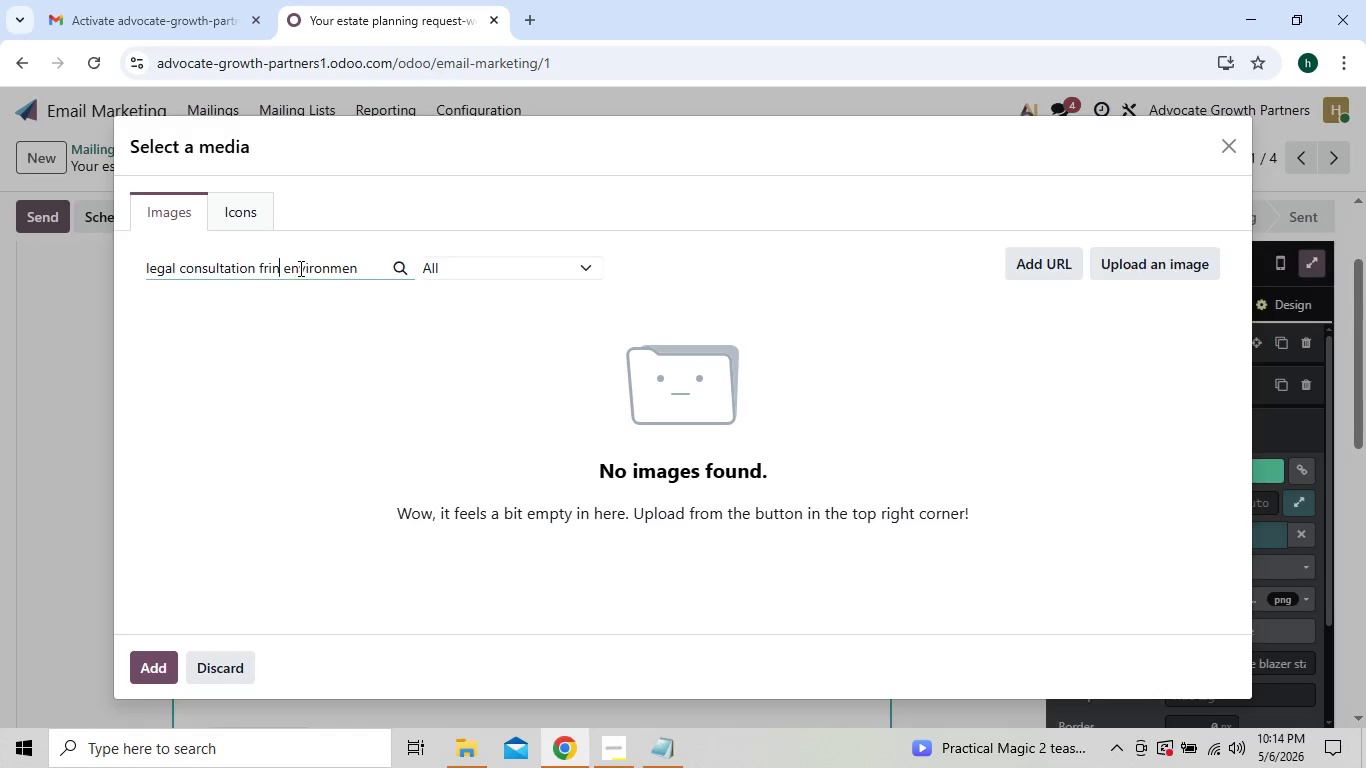 
key(Backspace)
 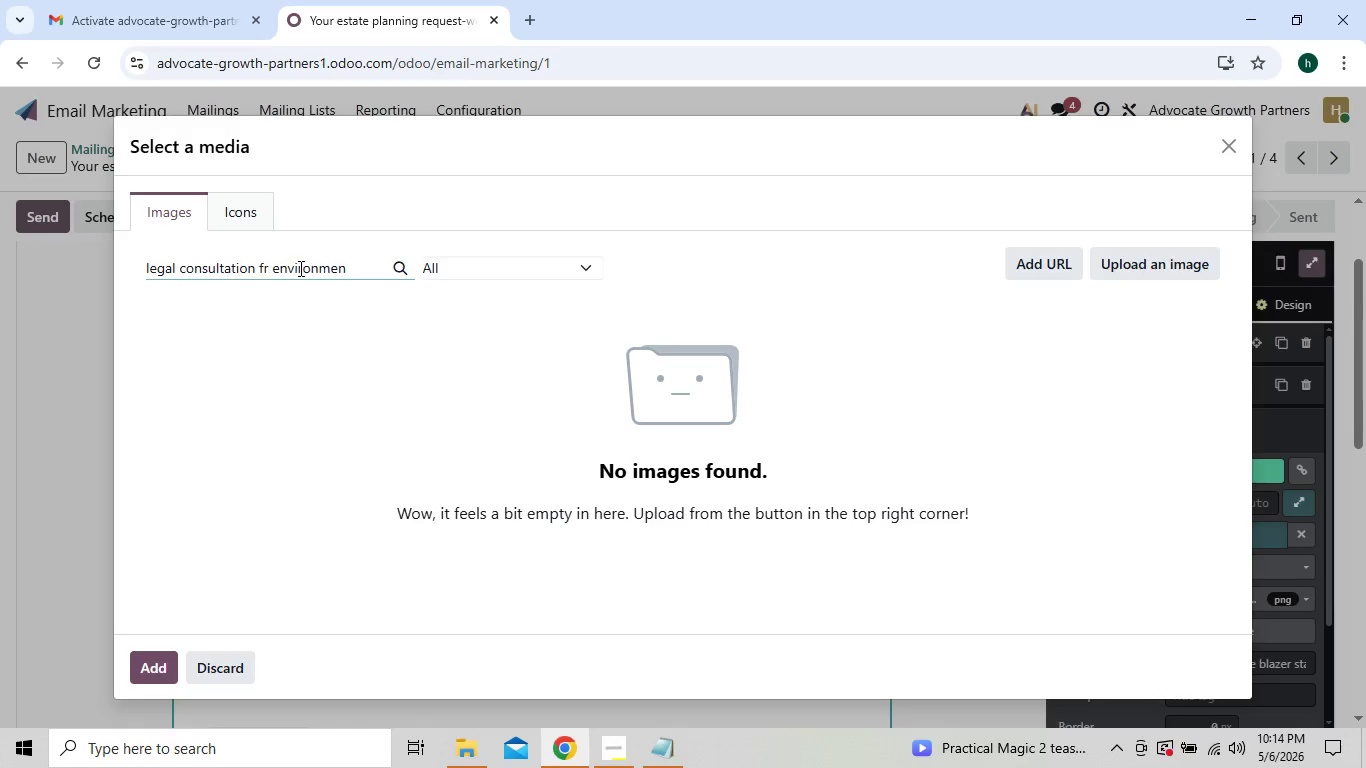 
key(Backspace)
 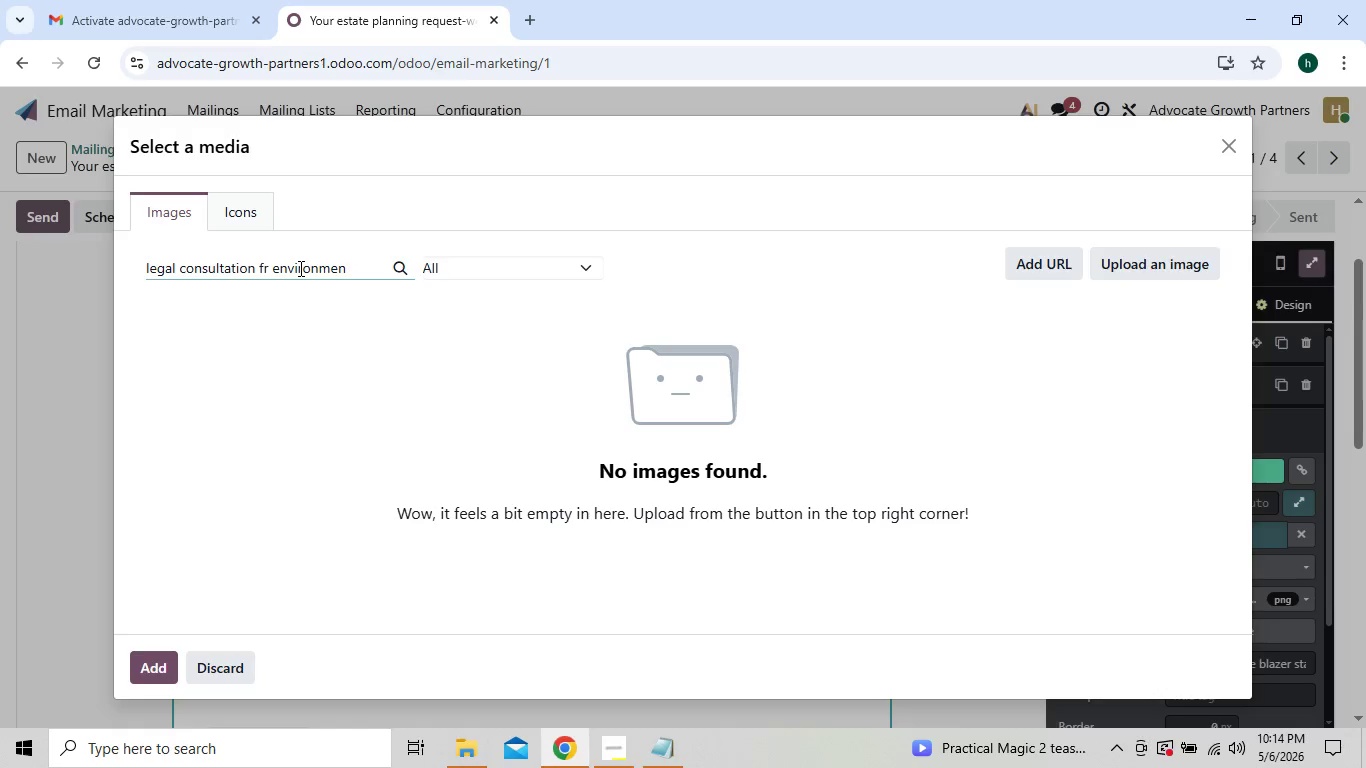 
key(Backspace)
 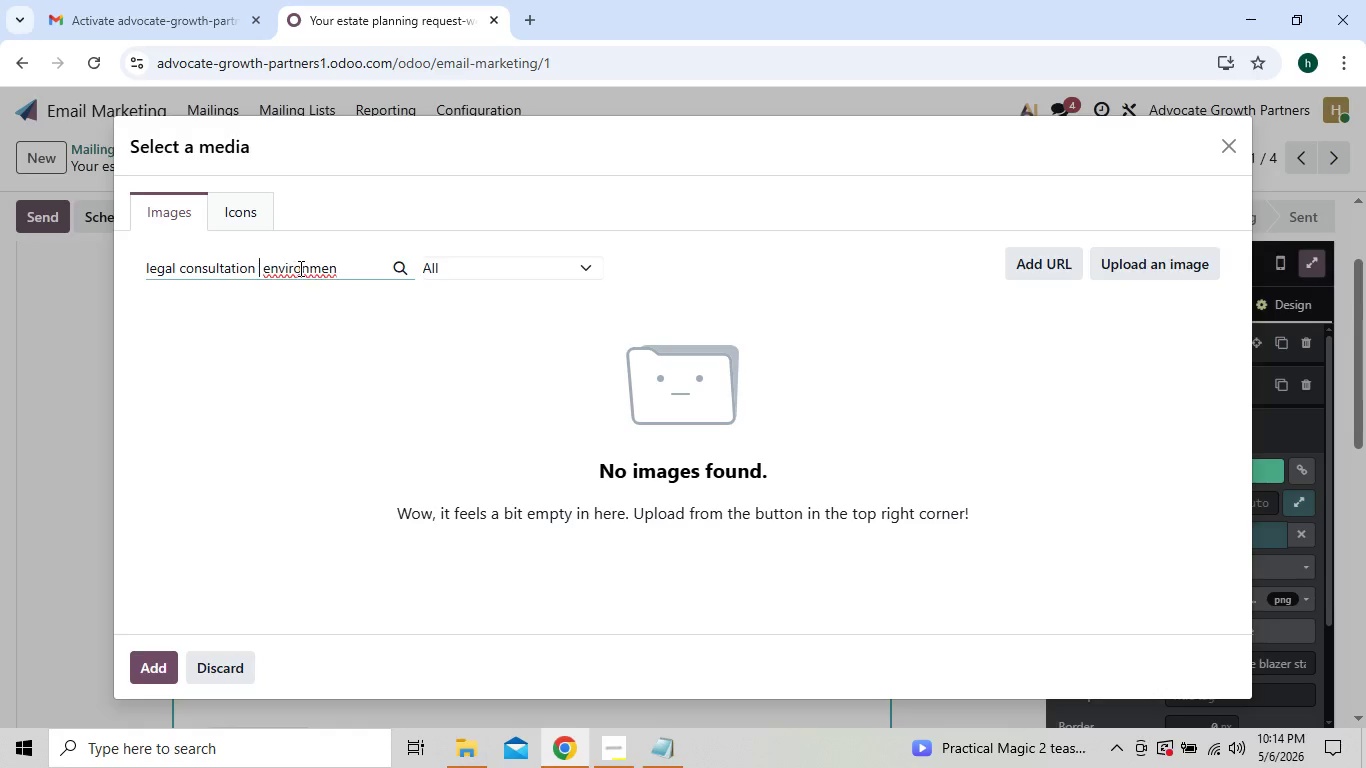 
key(Backspace)
 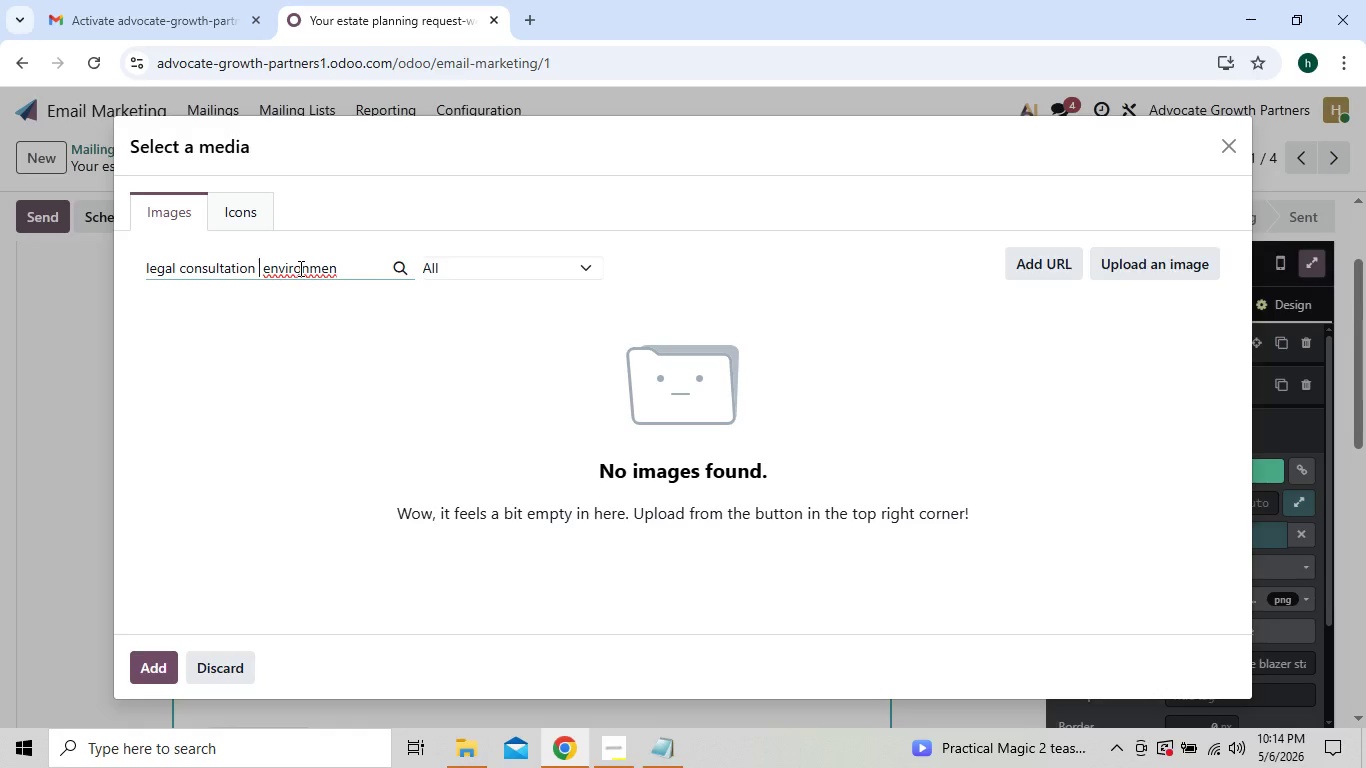 
key(Backspace)
 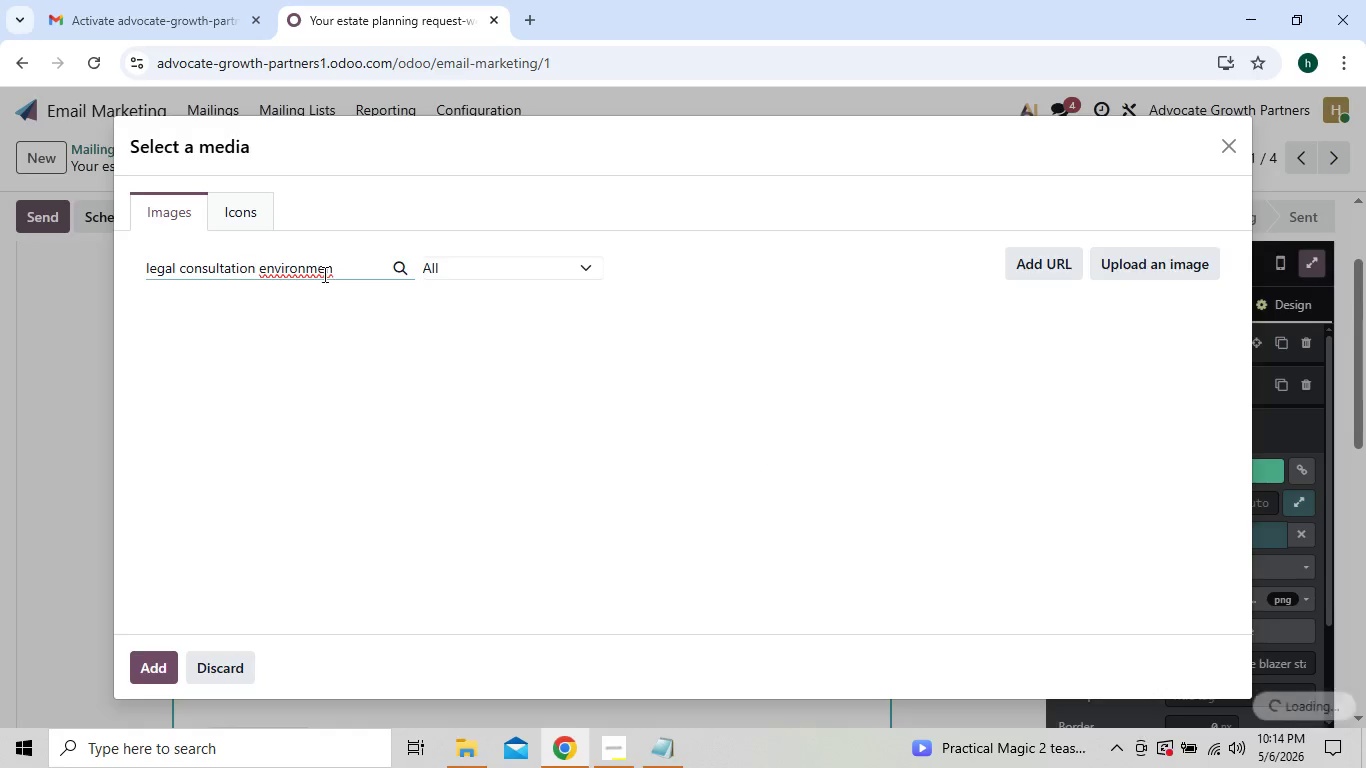 
left_click([334, 270])
 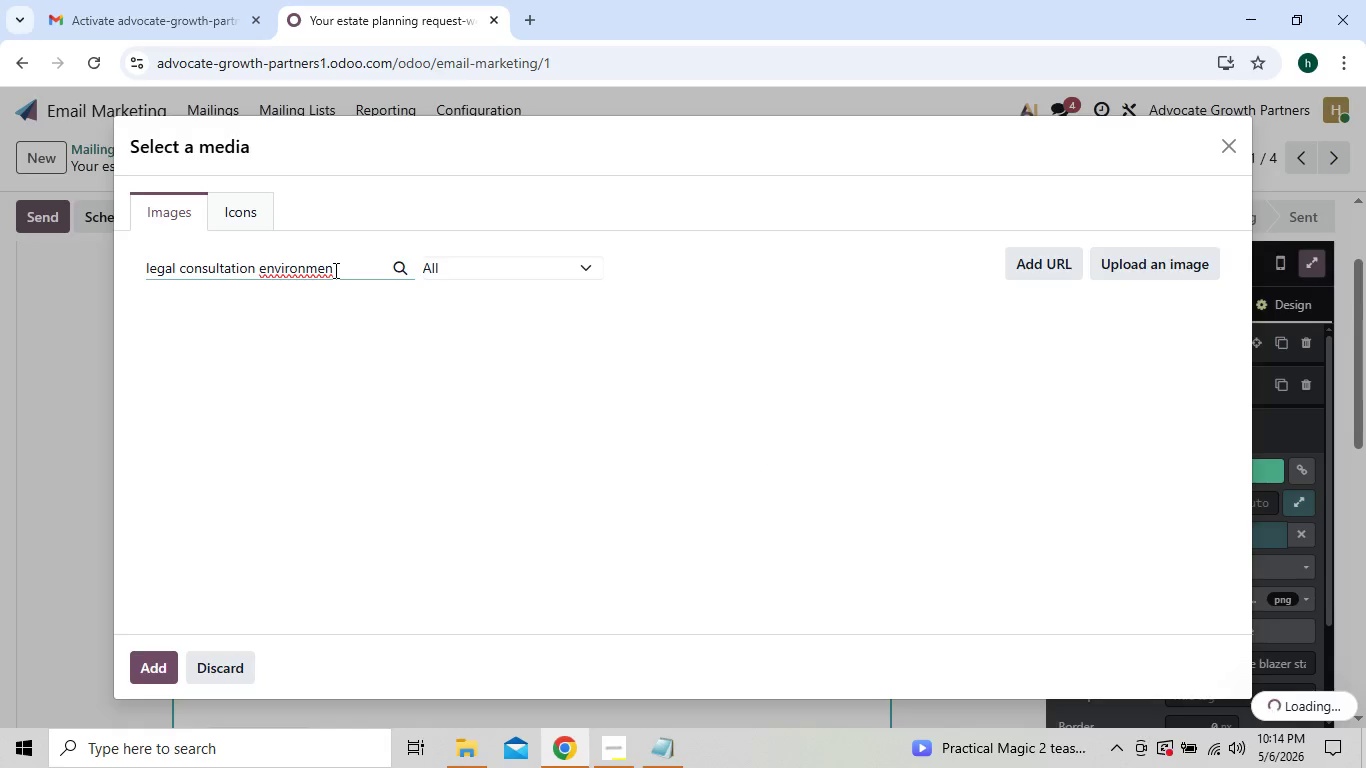 
key(T)
 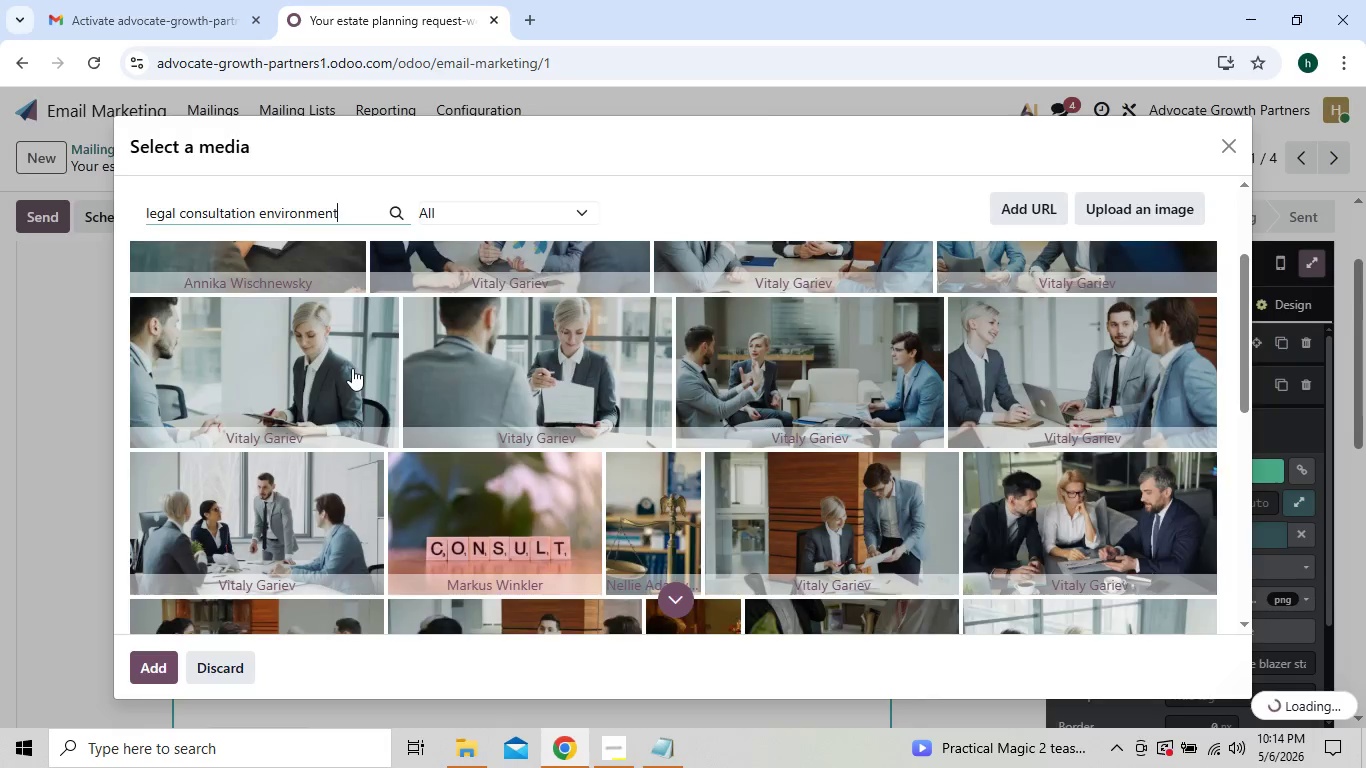 
wait(8.05)
 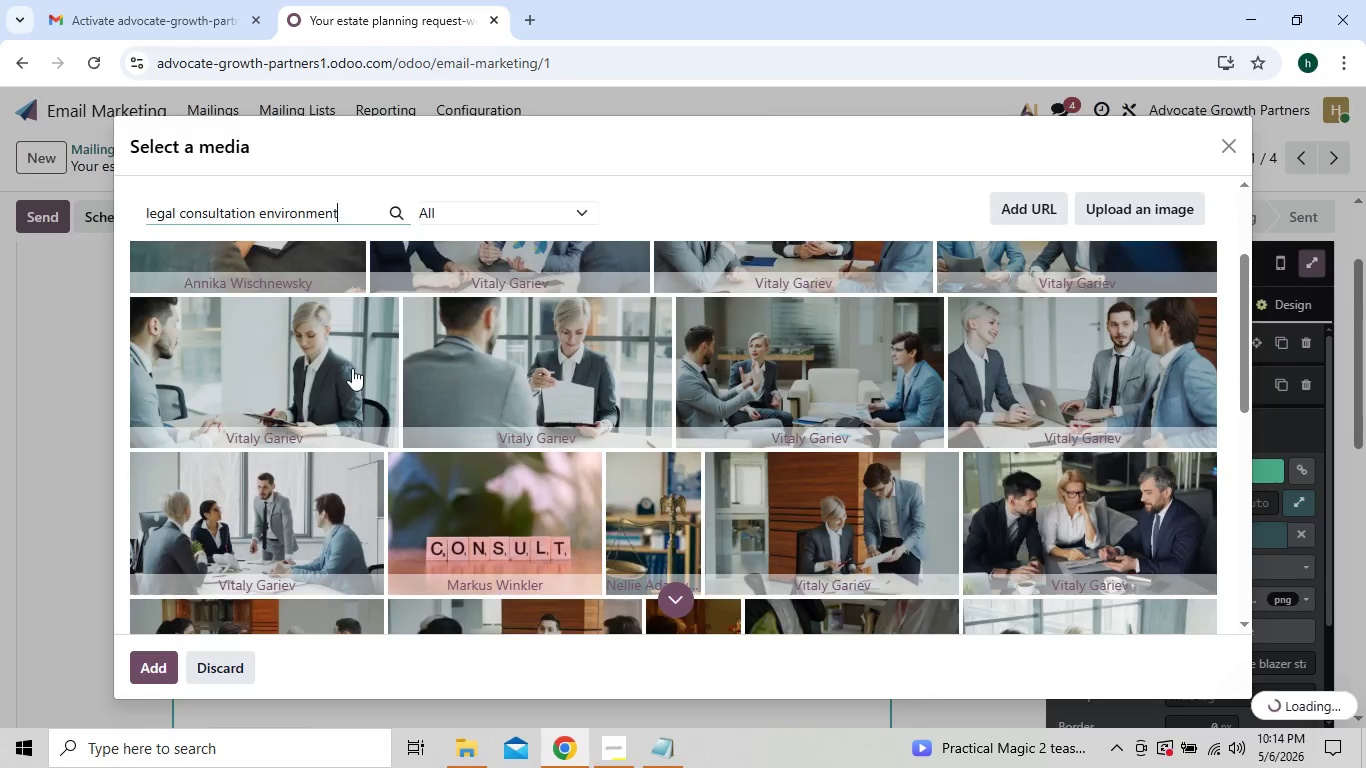 
left_click([350, 272])
 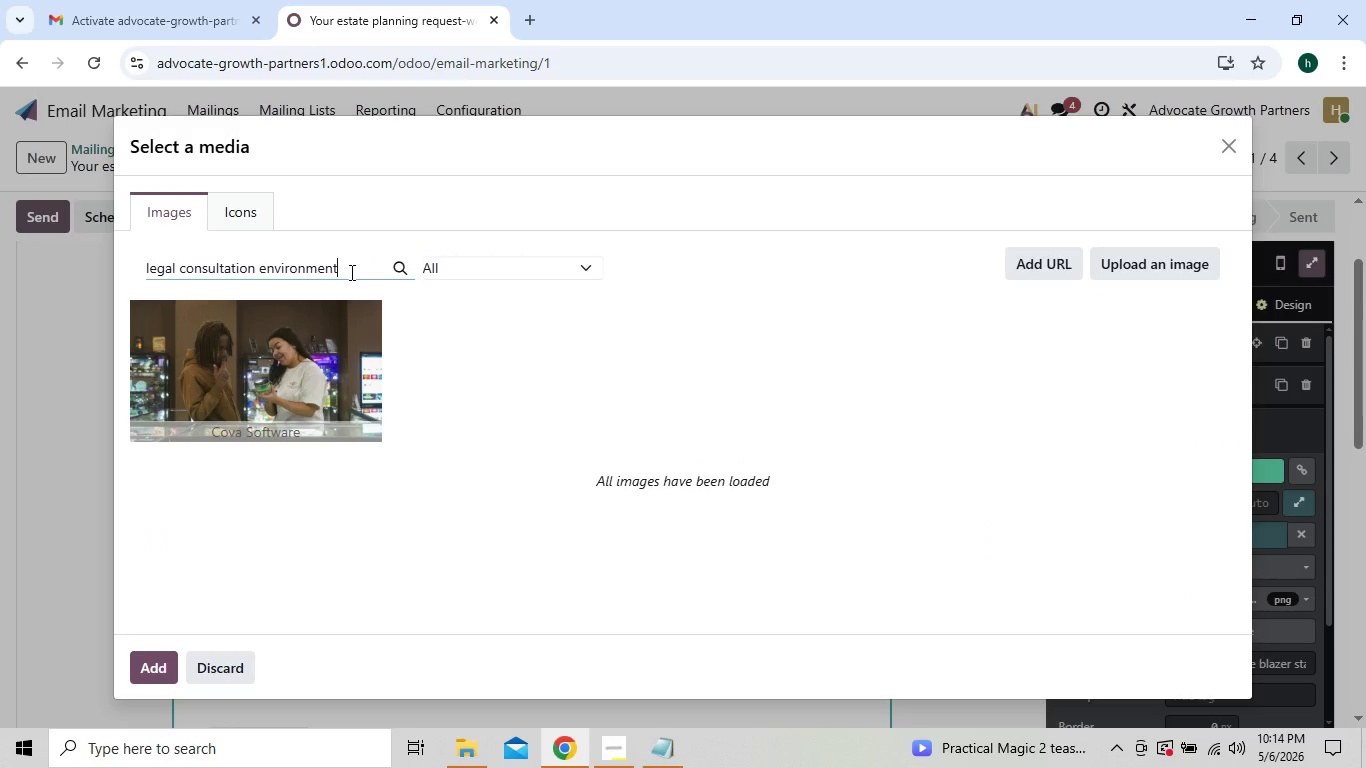 
key(Backspace)
 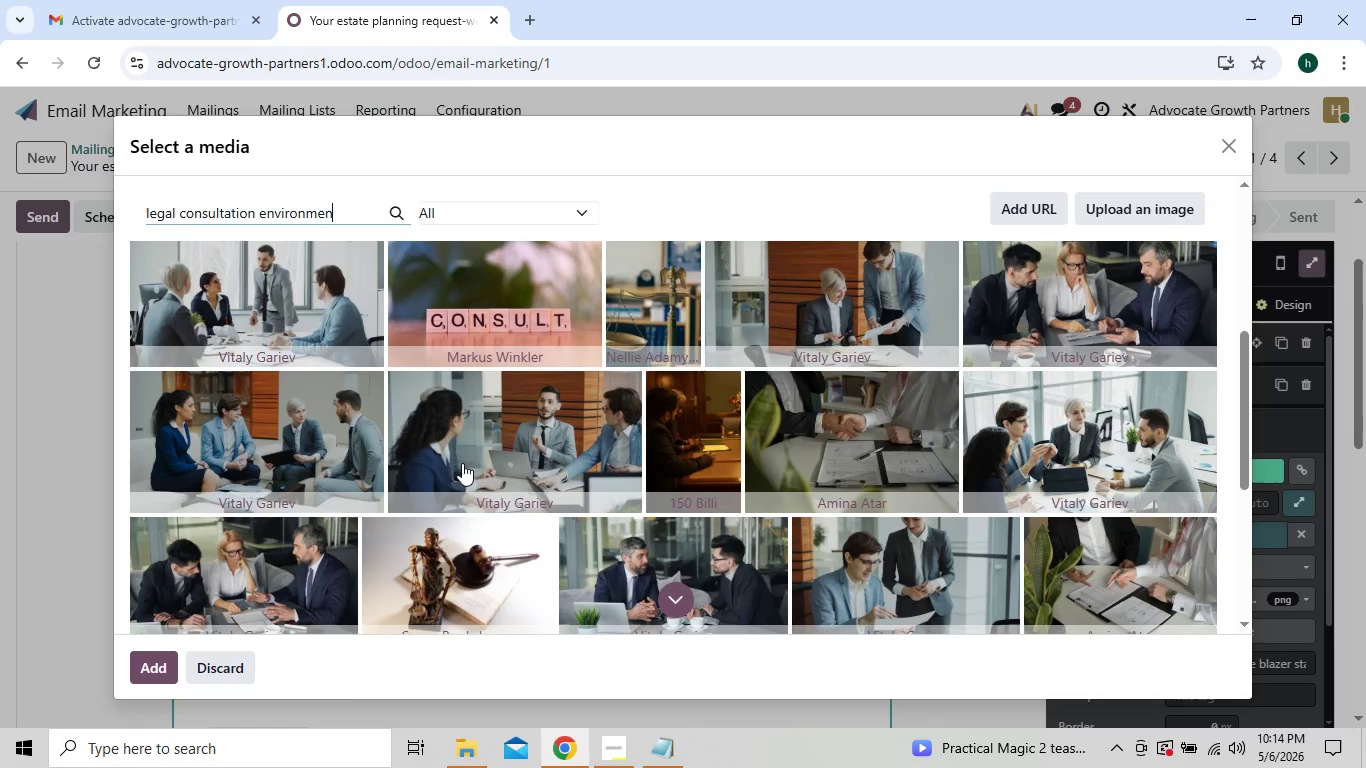 
wait(12.26)
 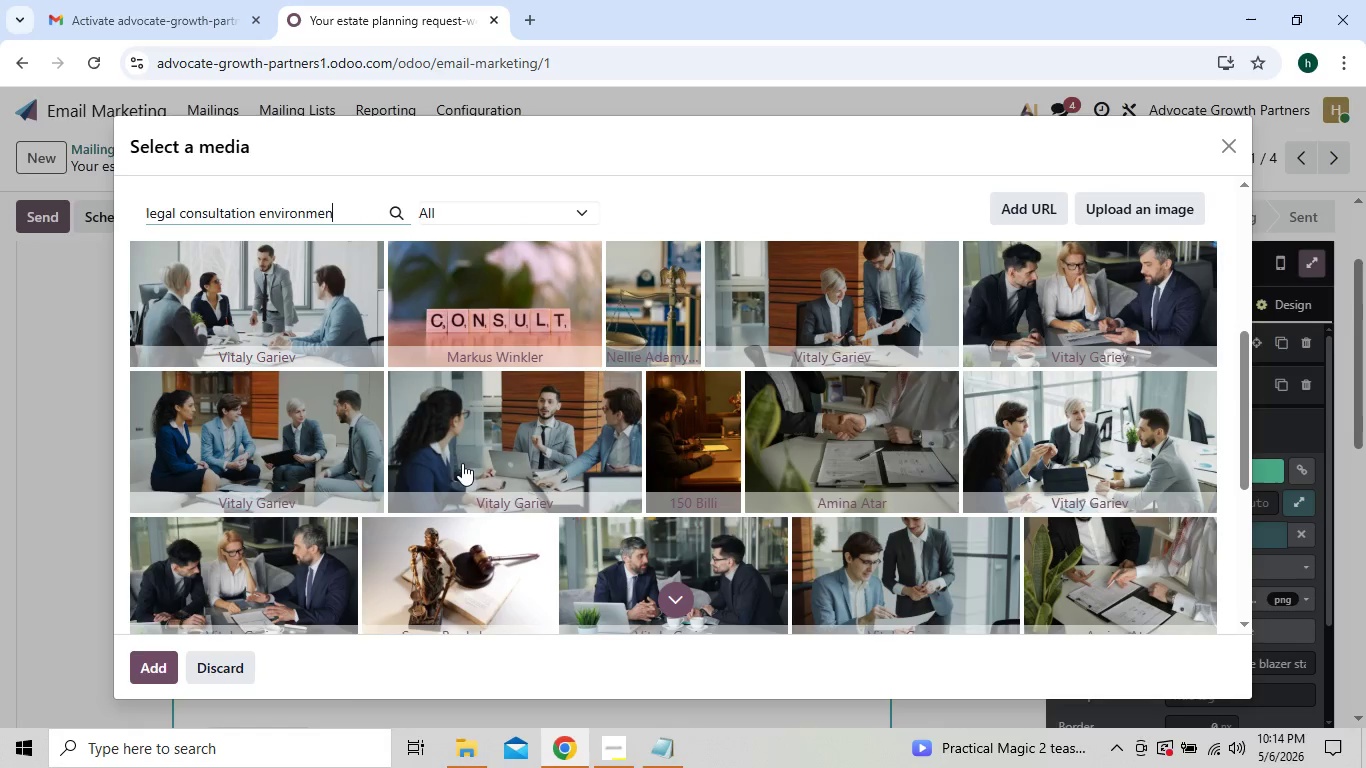 
left_click([664, 593])
 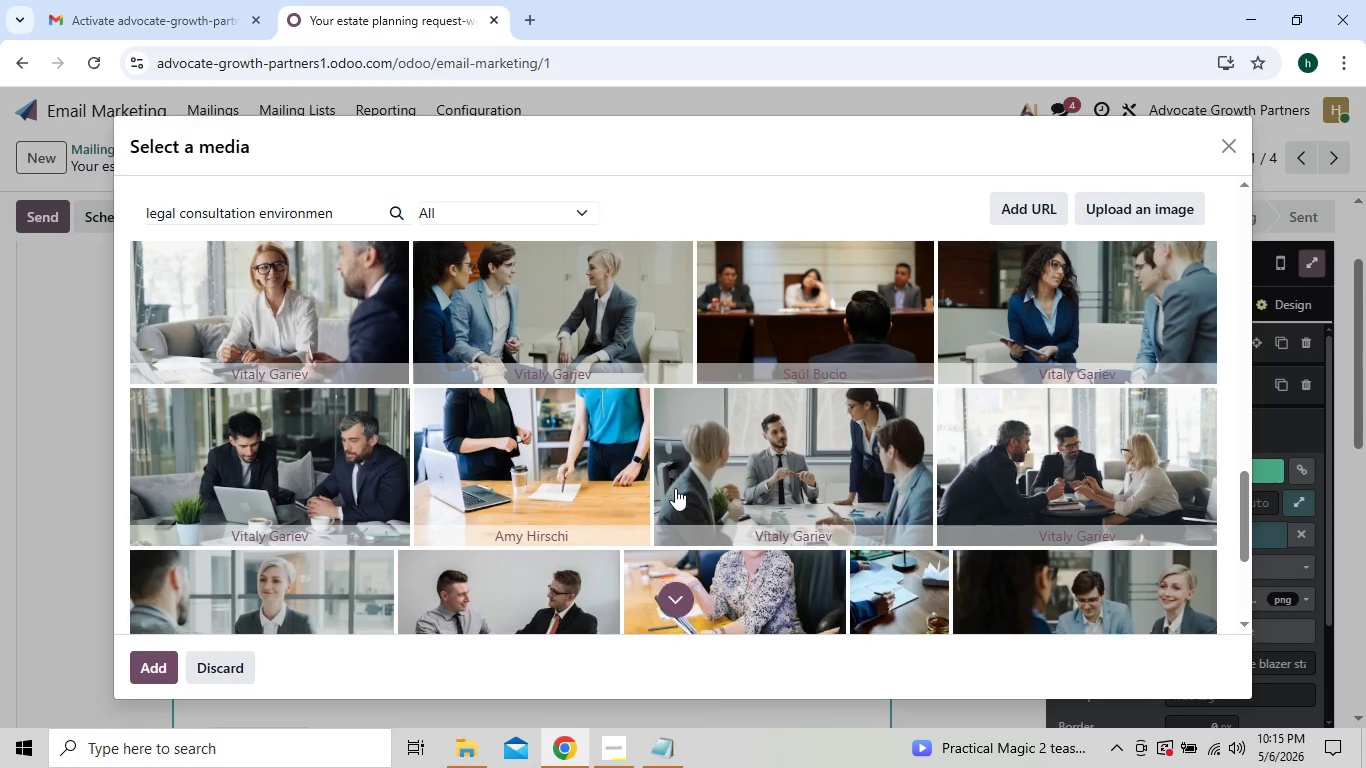 
wait(13.94)
 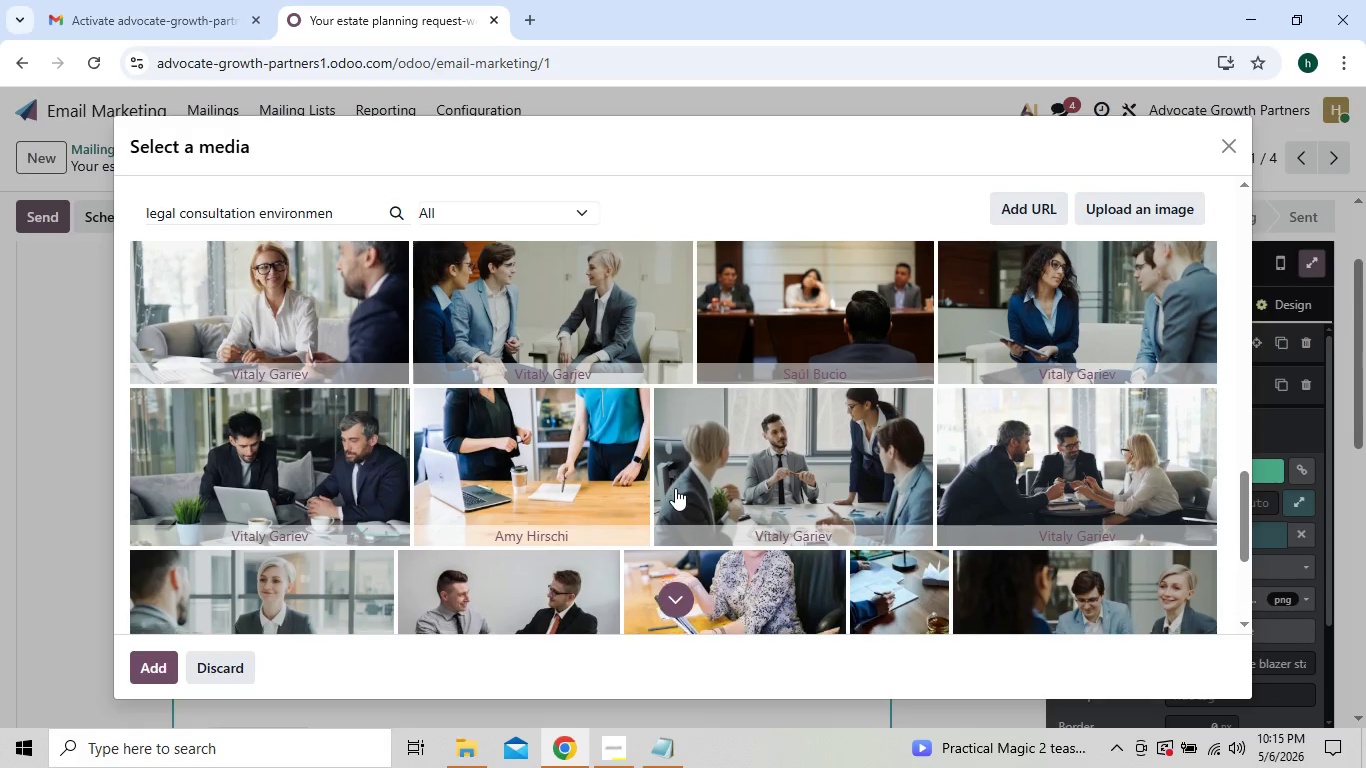 
left_click([695, 567])
 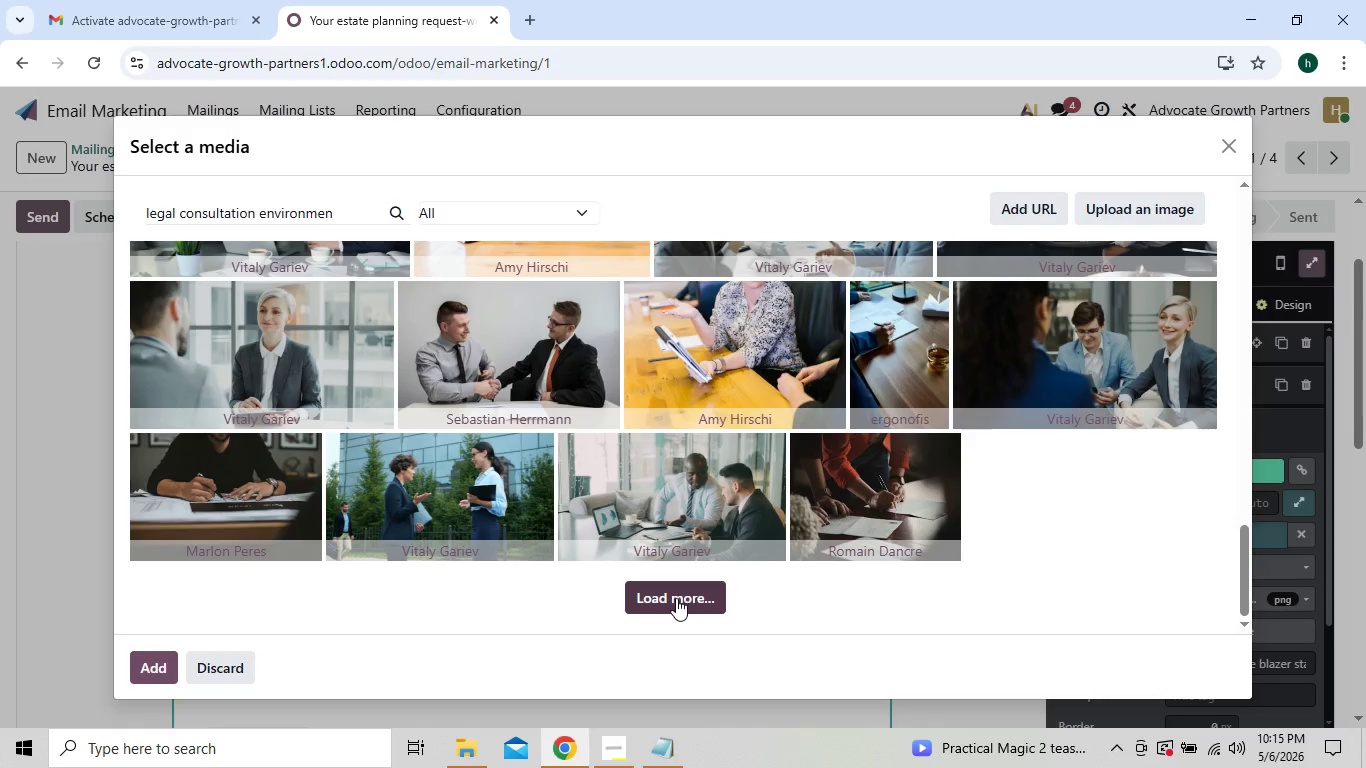 
left_click([676, 598])
 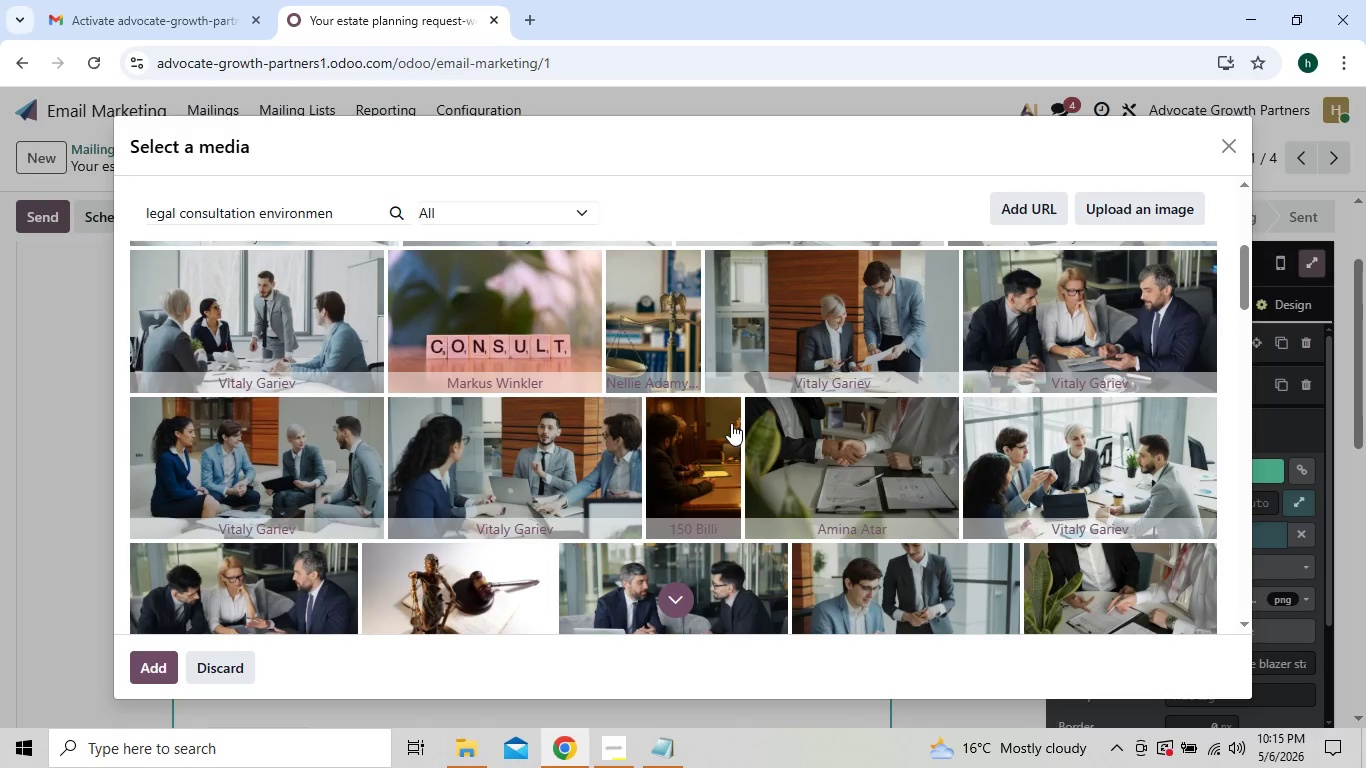 
wait(25.72)
 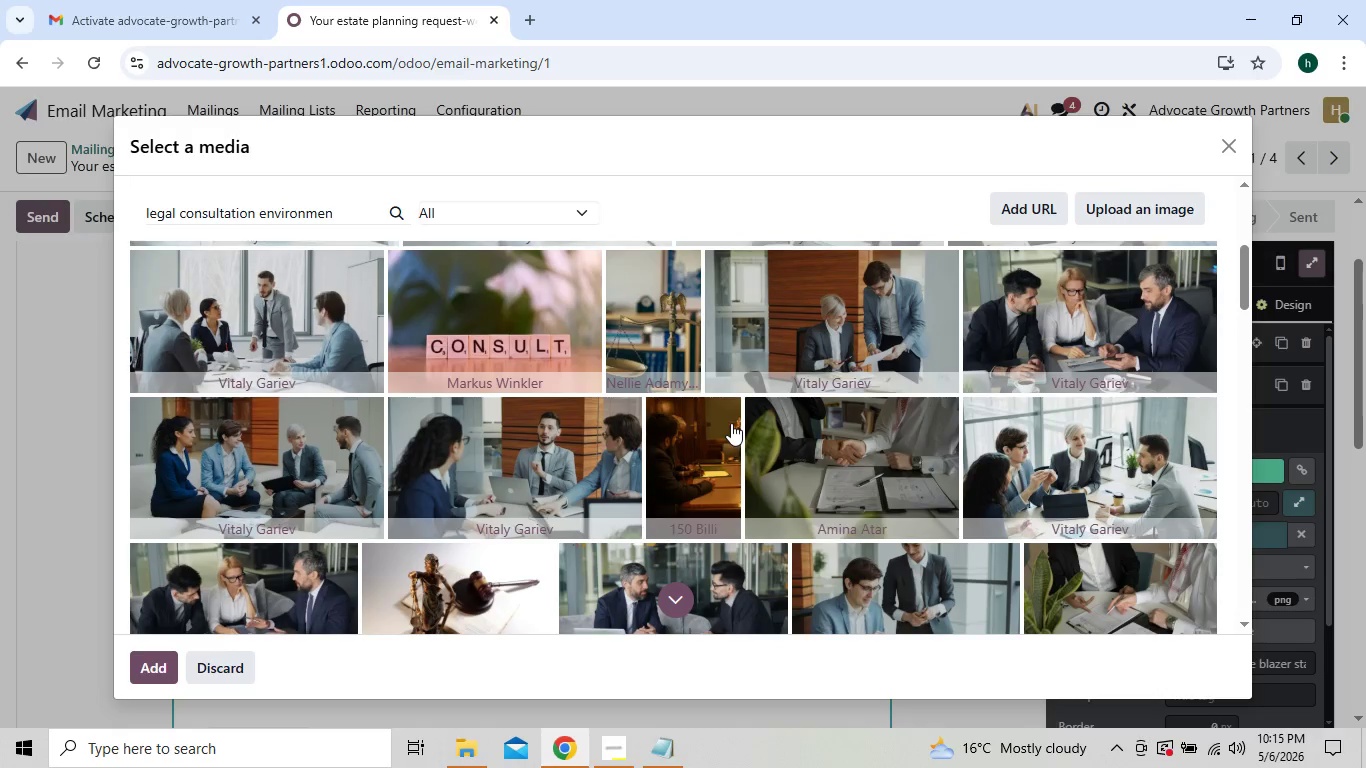 
left_click([336, 385])
 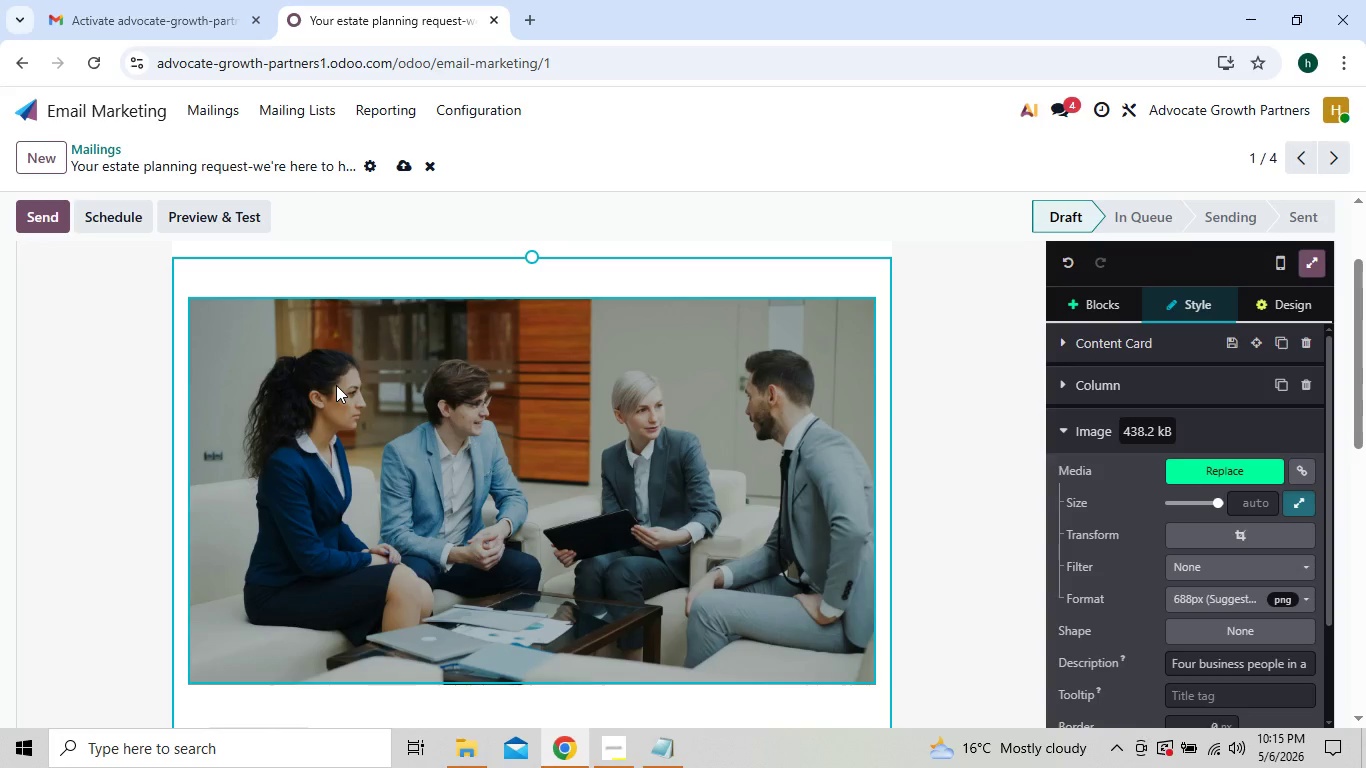 
wait(7.47)
 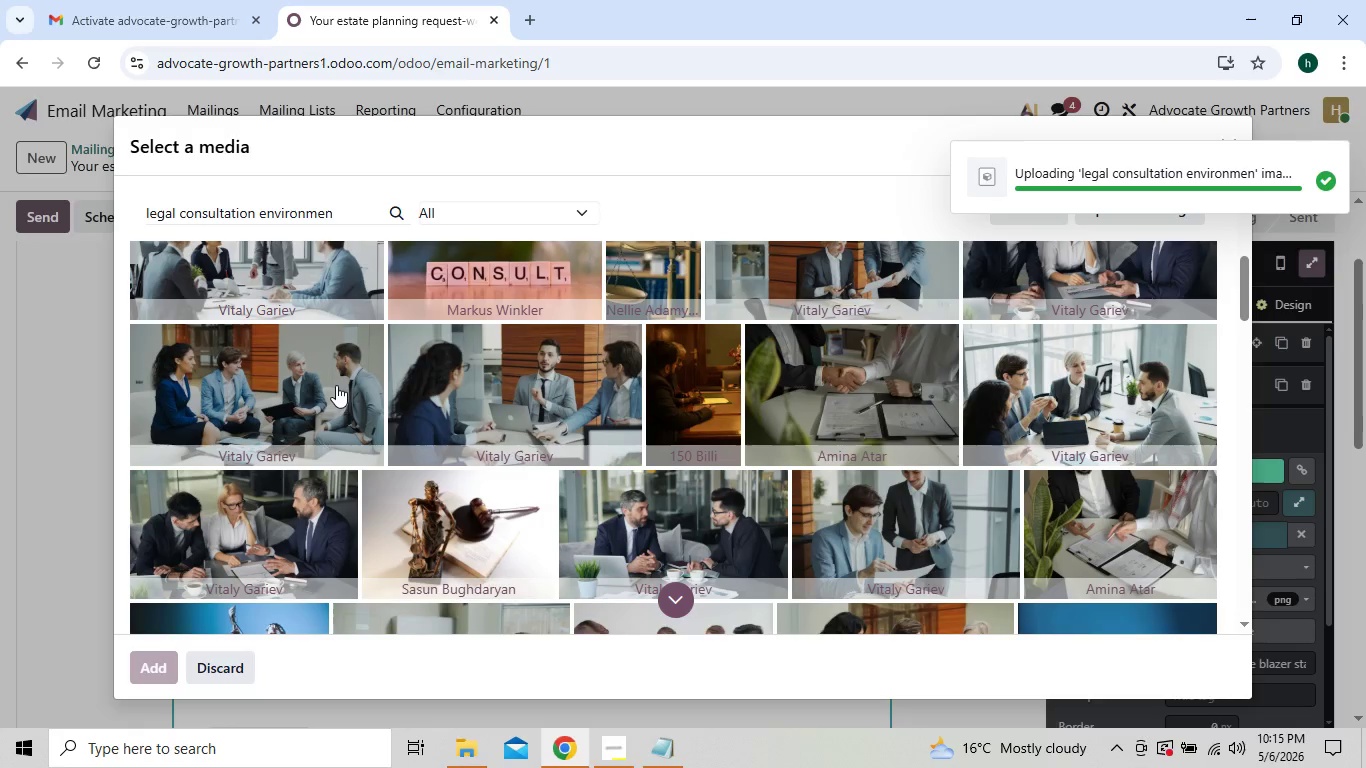 
left_click([1192, 521])
 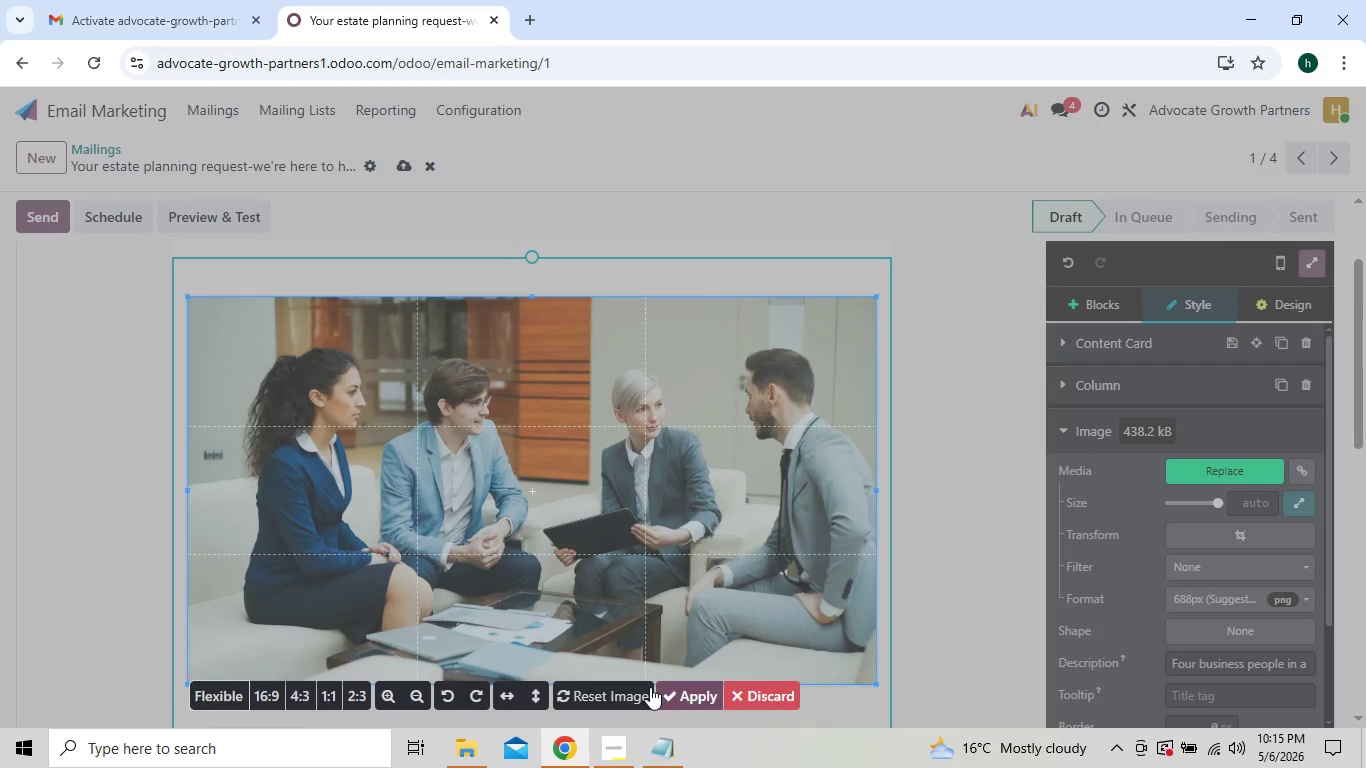 
left_click([270, 690])
 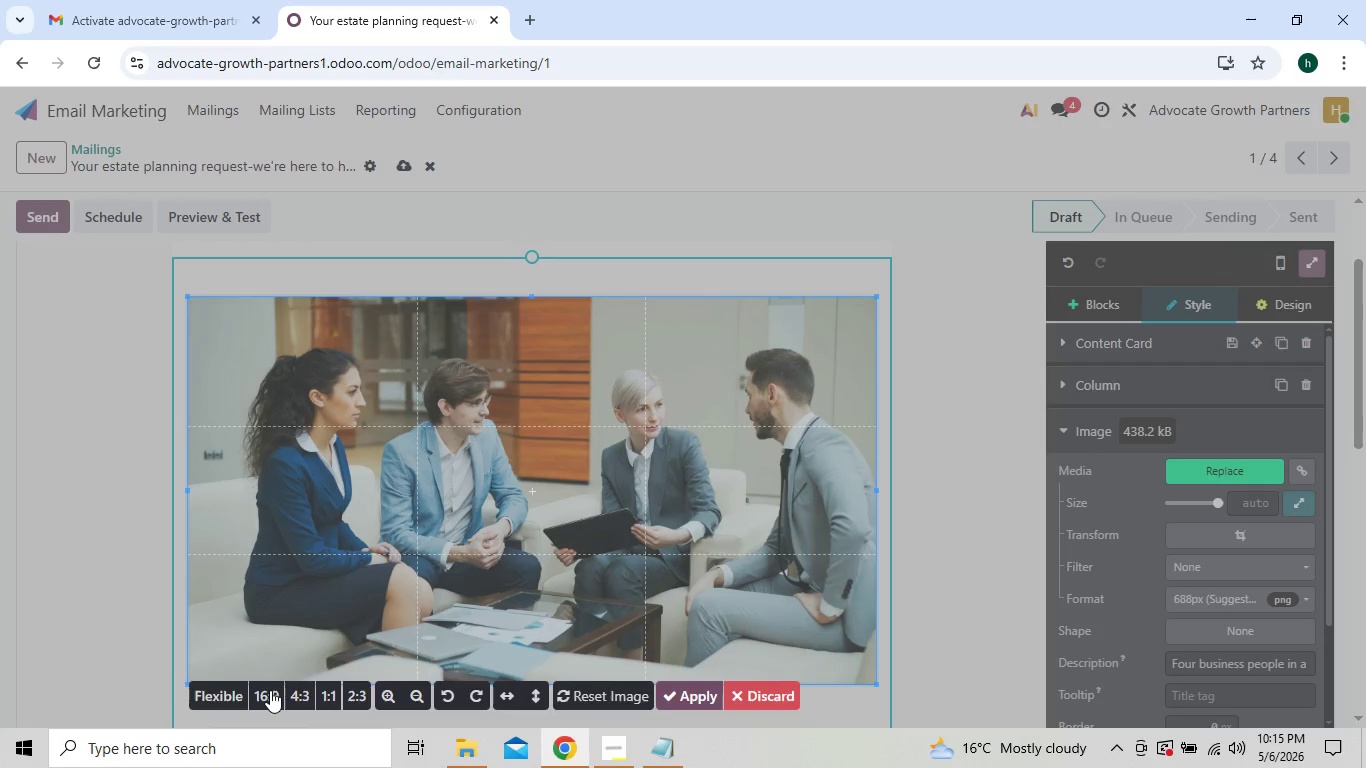 
double_click([270, 690])
 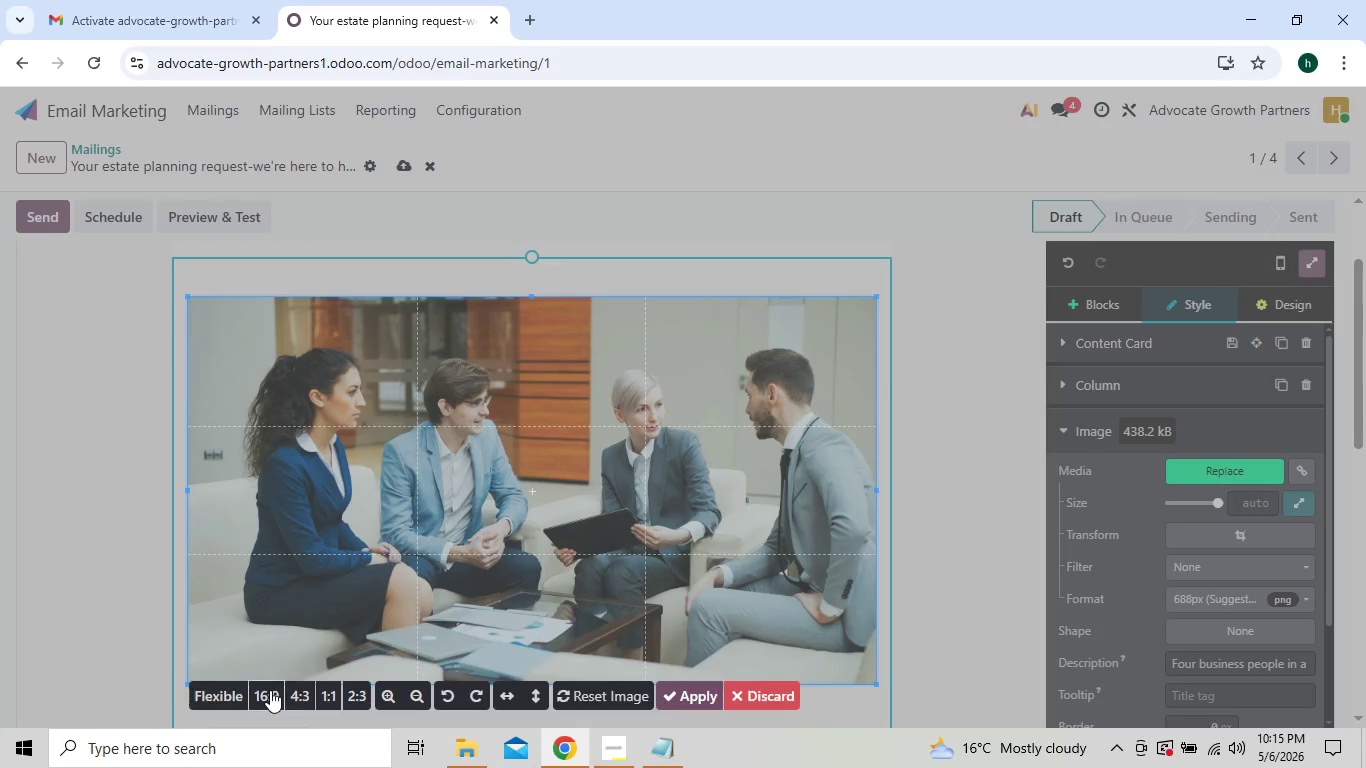 
triple_click([270, 690])
 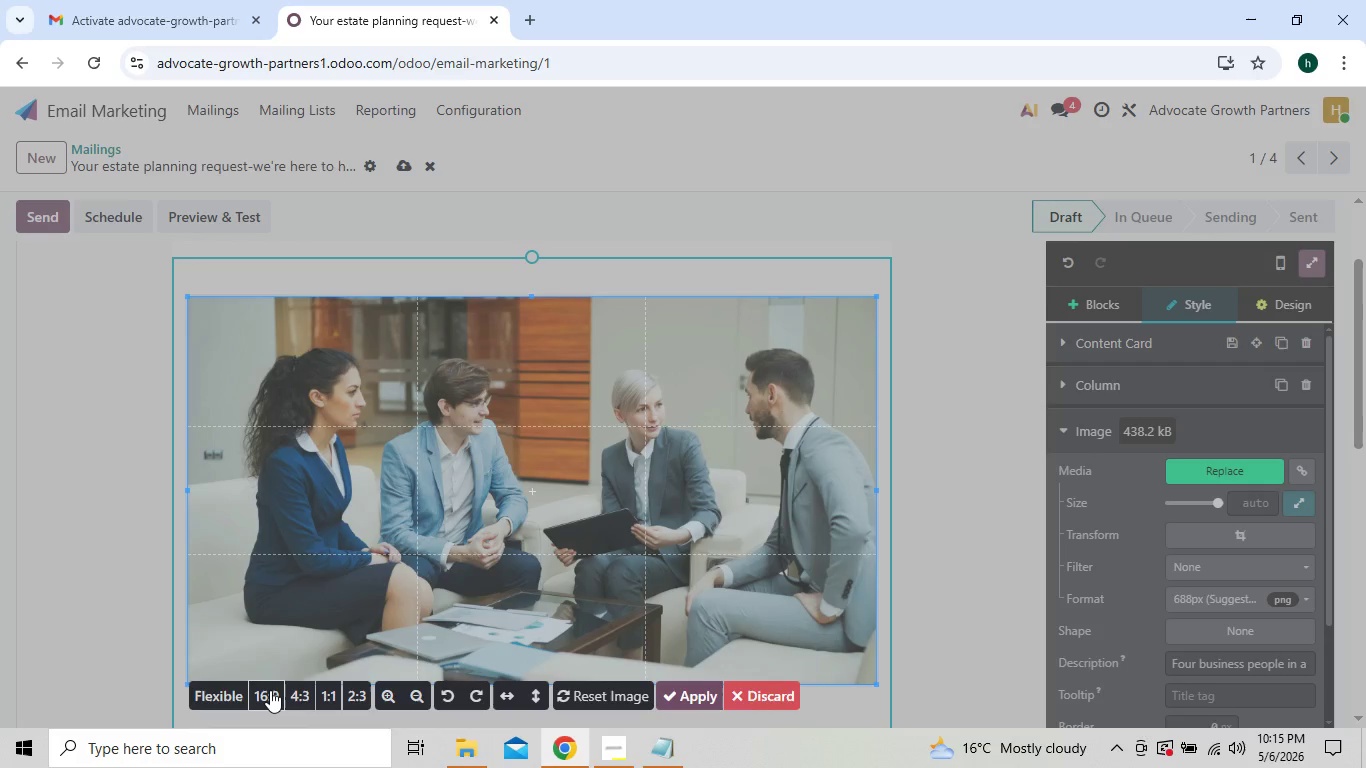 
triple_click([270, 690])
 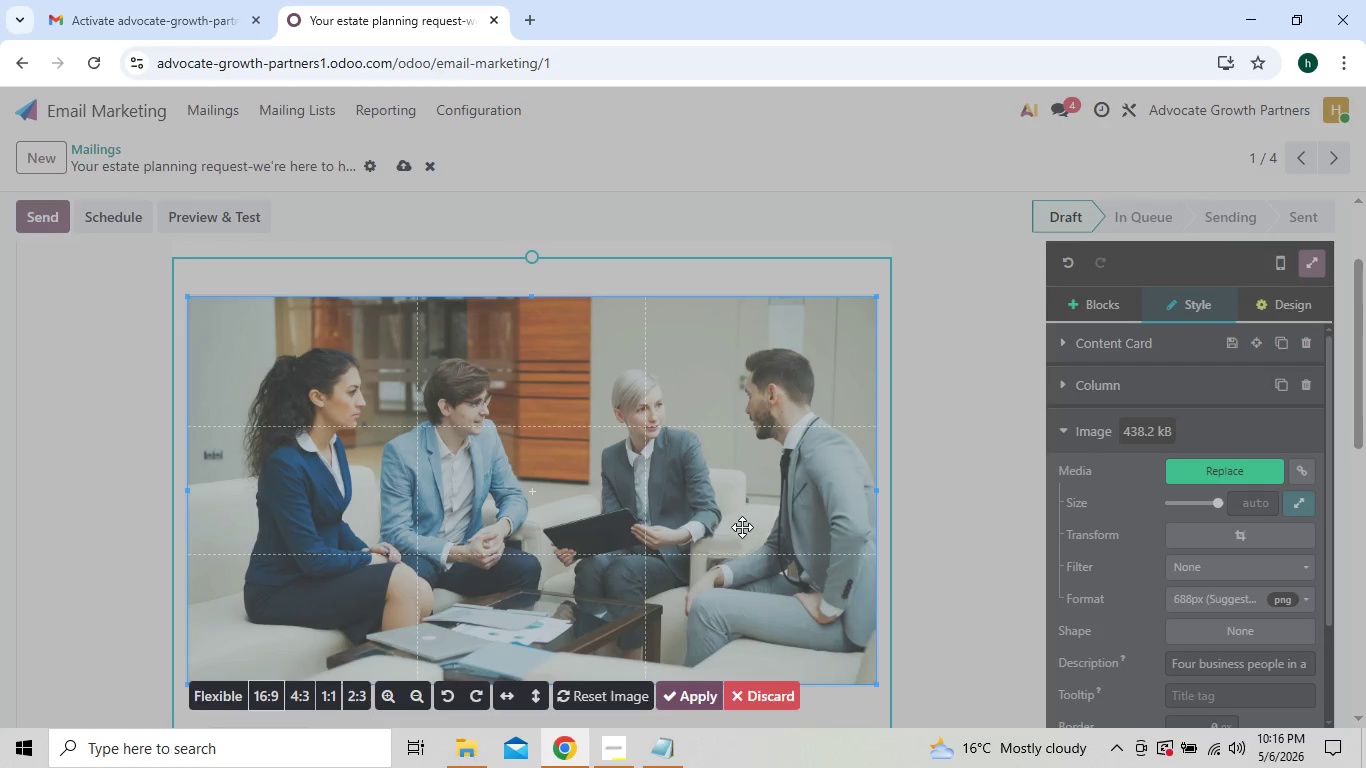 
wait(6.52)
 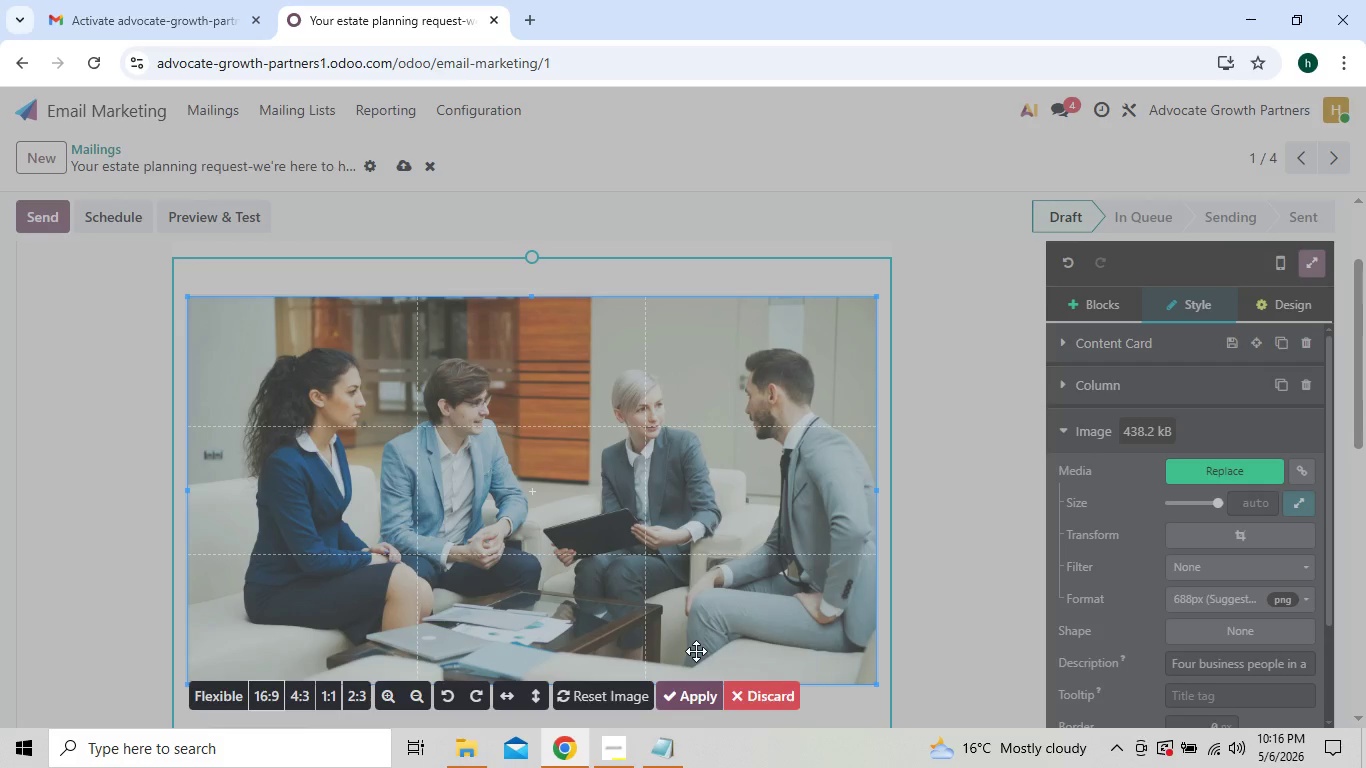 
left_click([299, 688])
 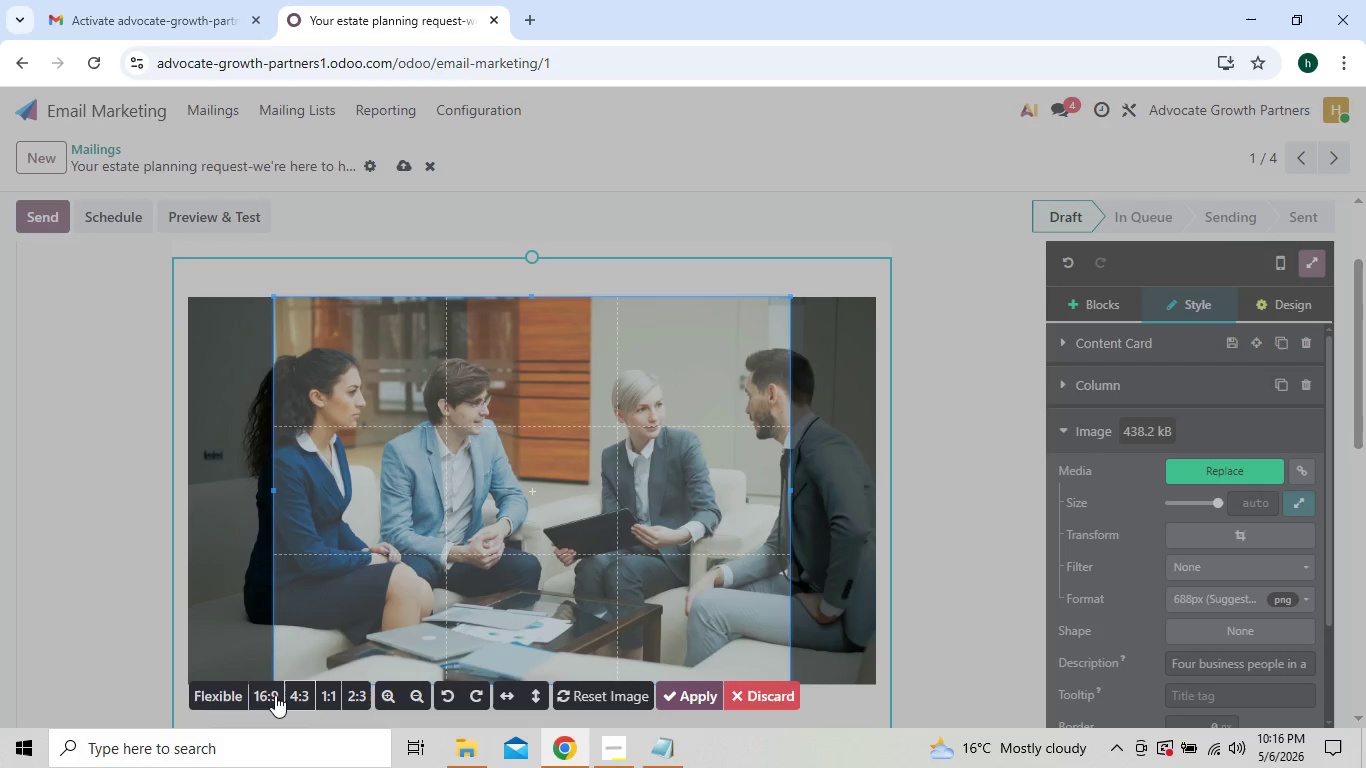 
left_click([273, 695])
 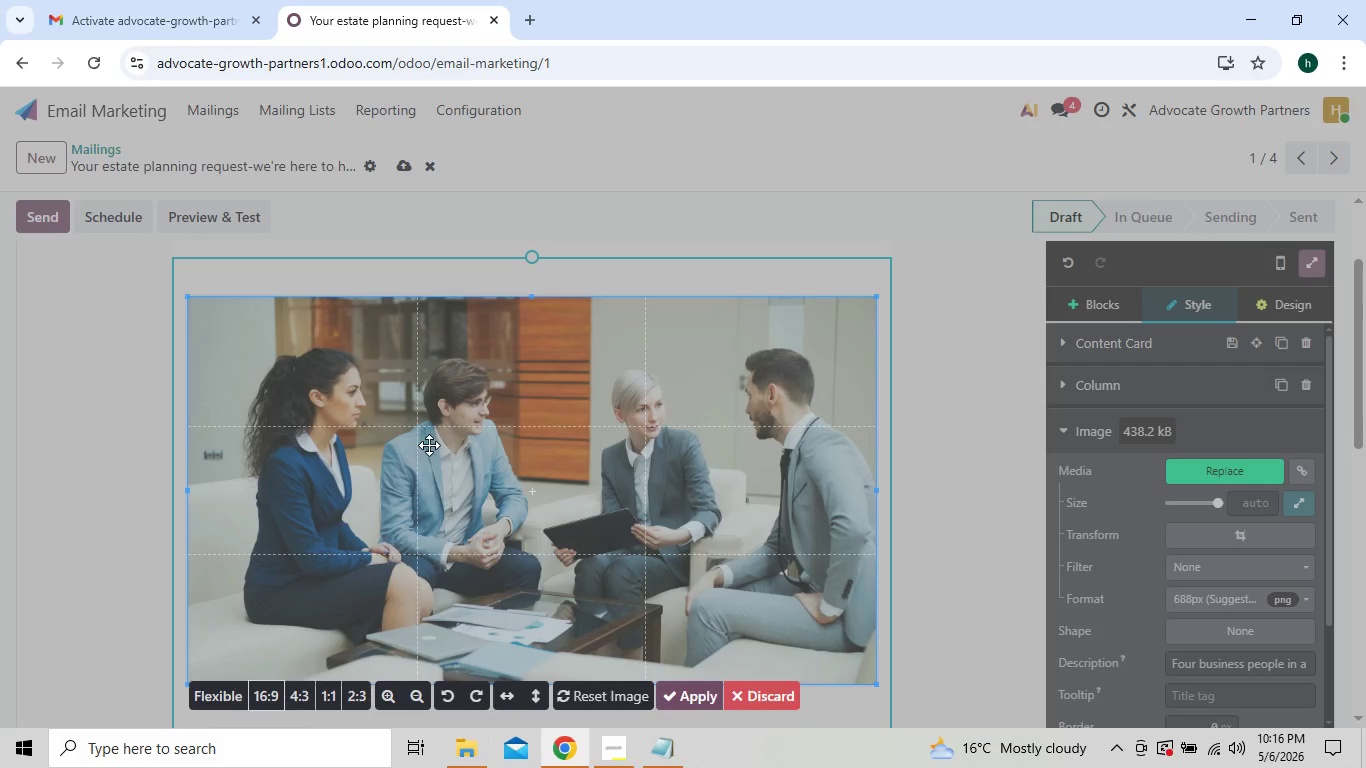 
left_click([737, 685])
 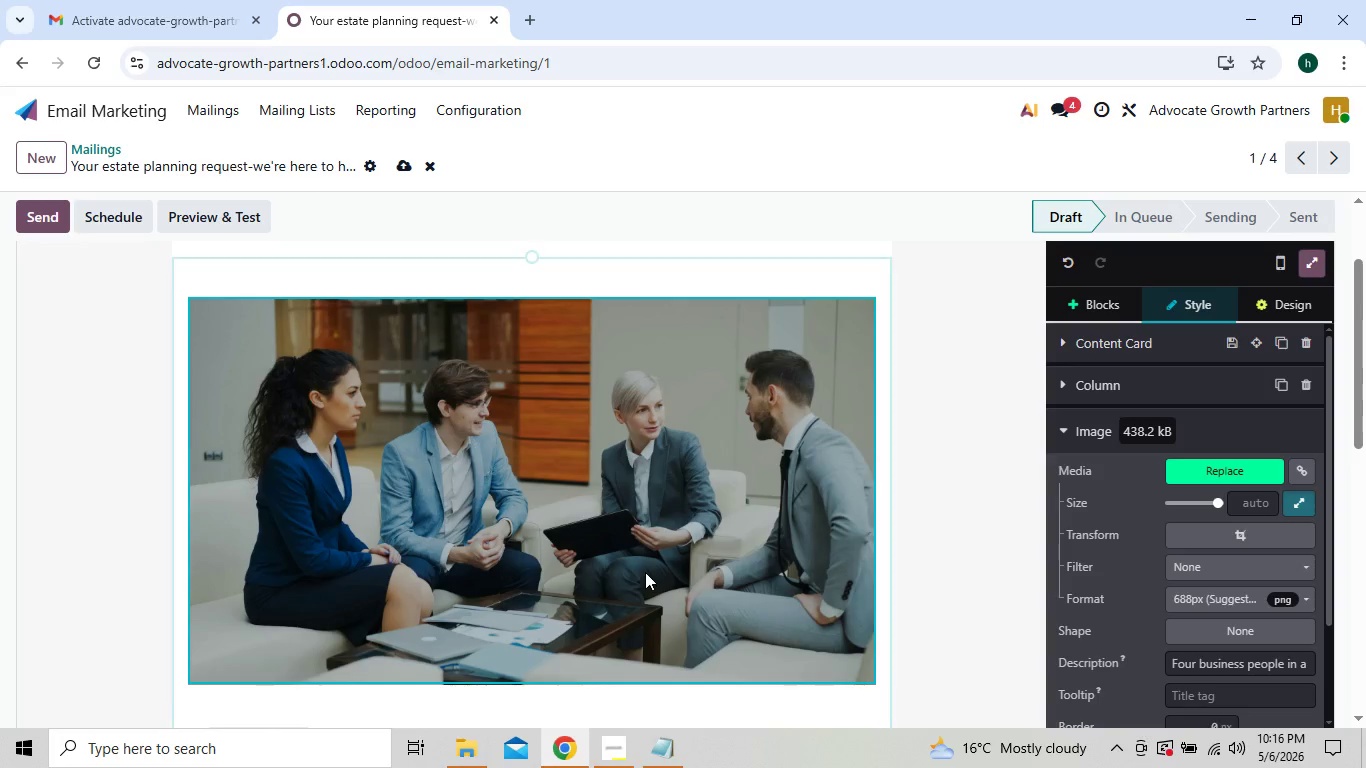 
left_click([645, 572])
 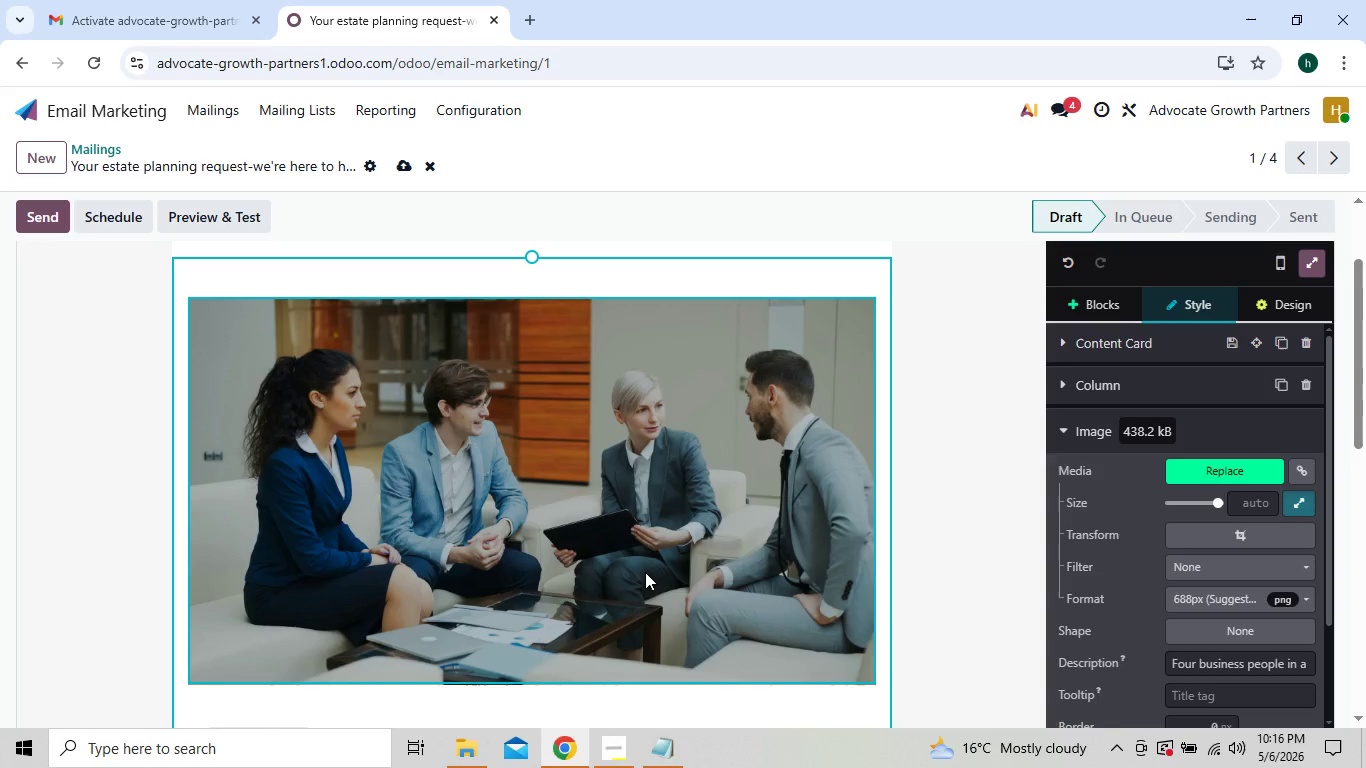 
double_click([645, 572])
 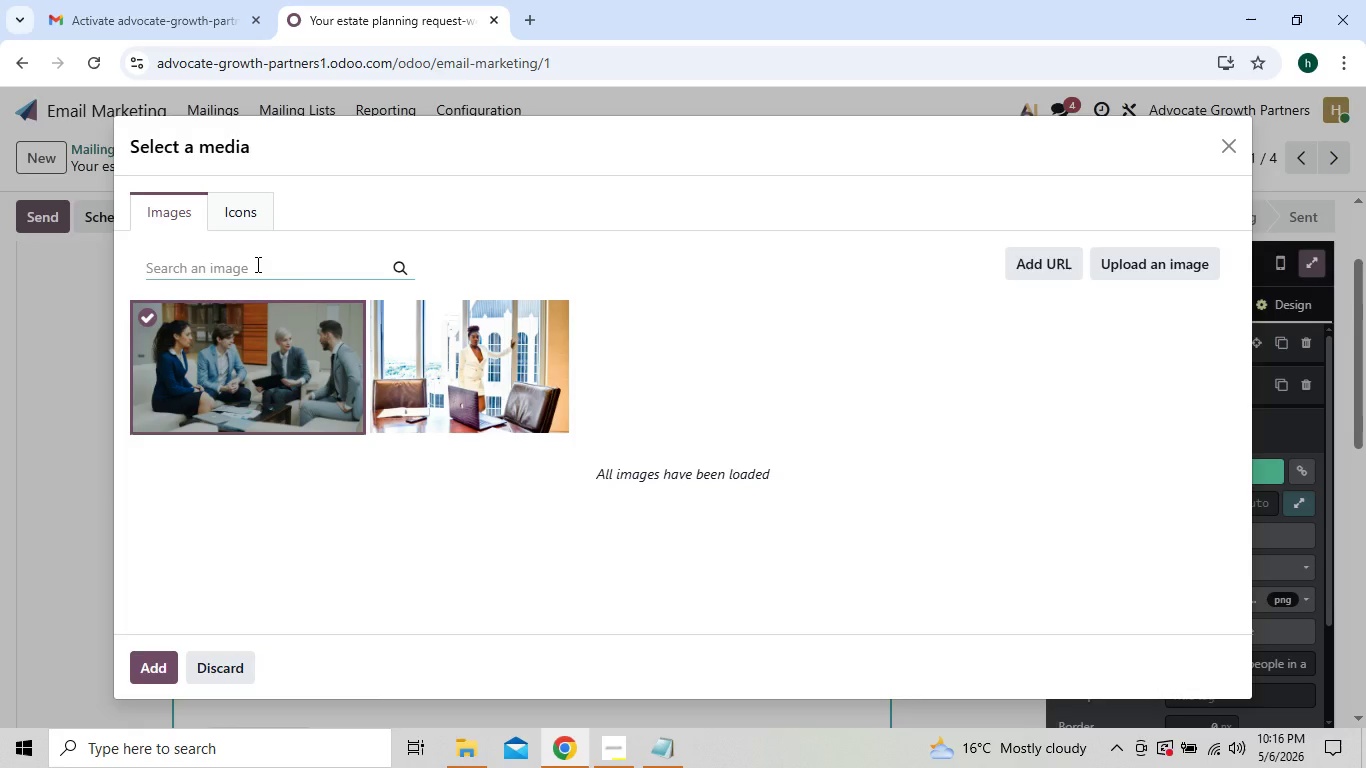 
wait(5.61)
 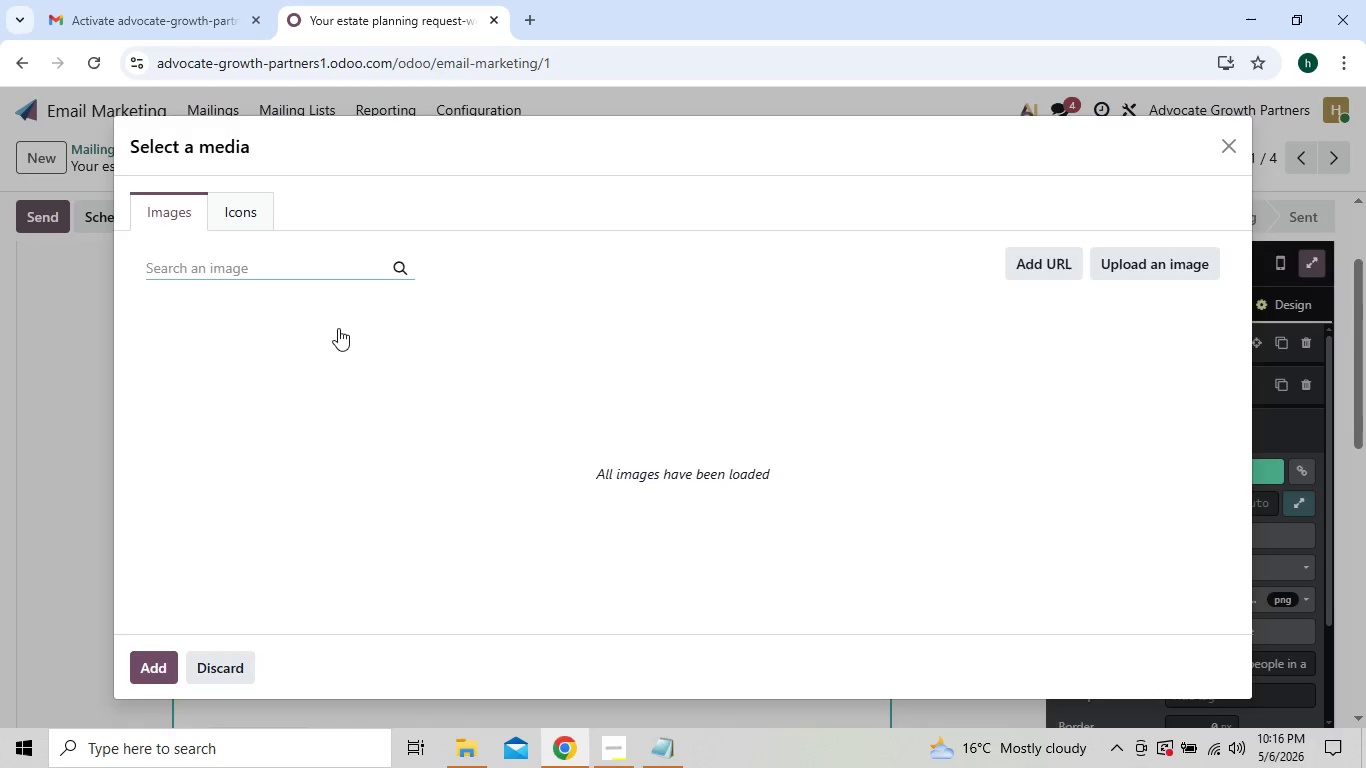 
double_click([270, 357])
 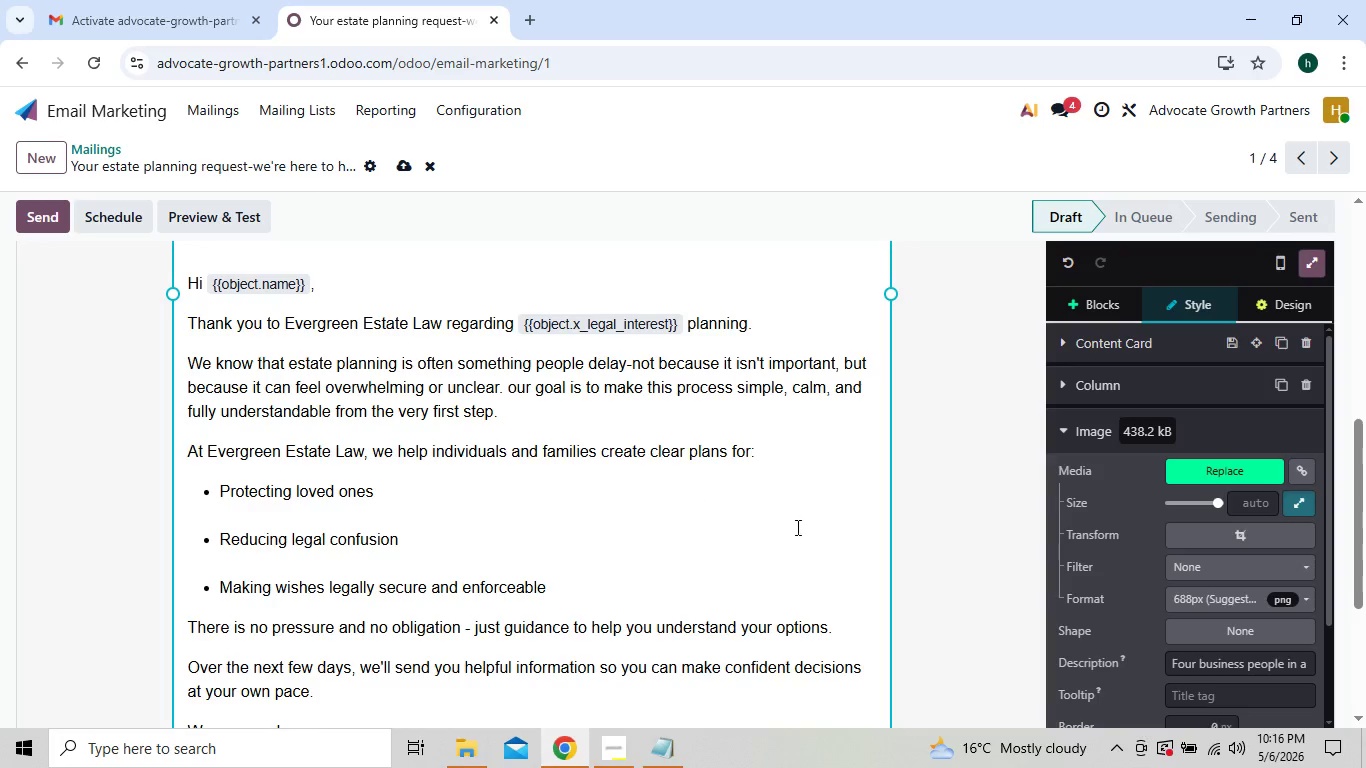 
left_click([927, 528])
 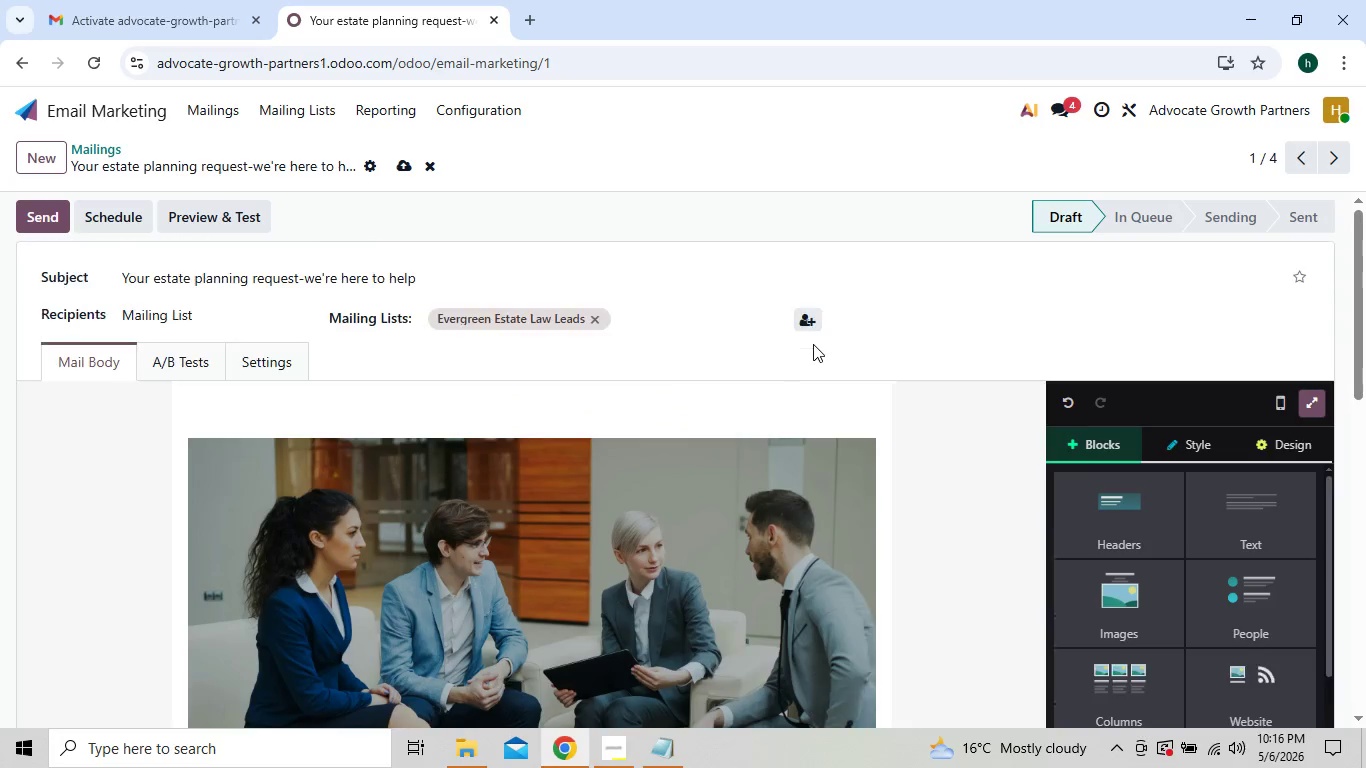 
left_click([225, 203])
 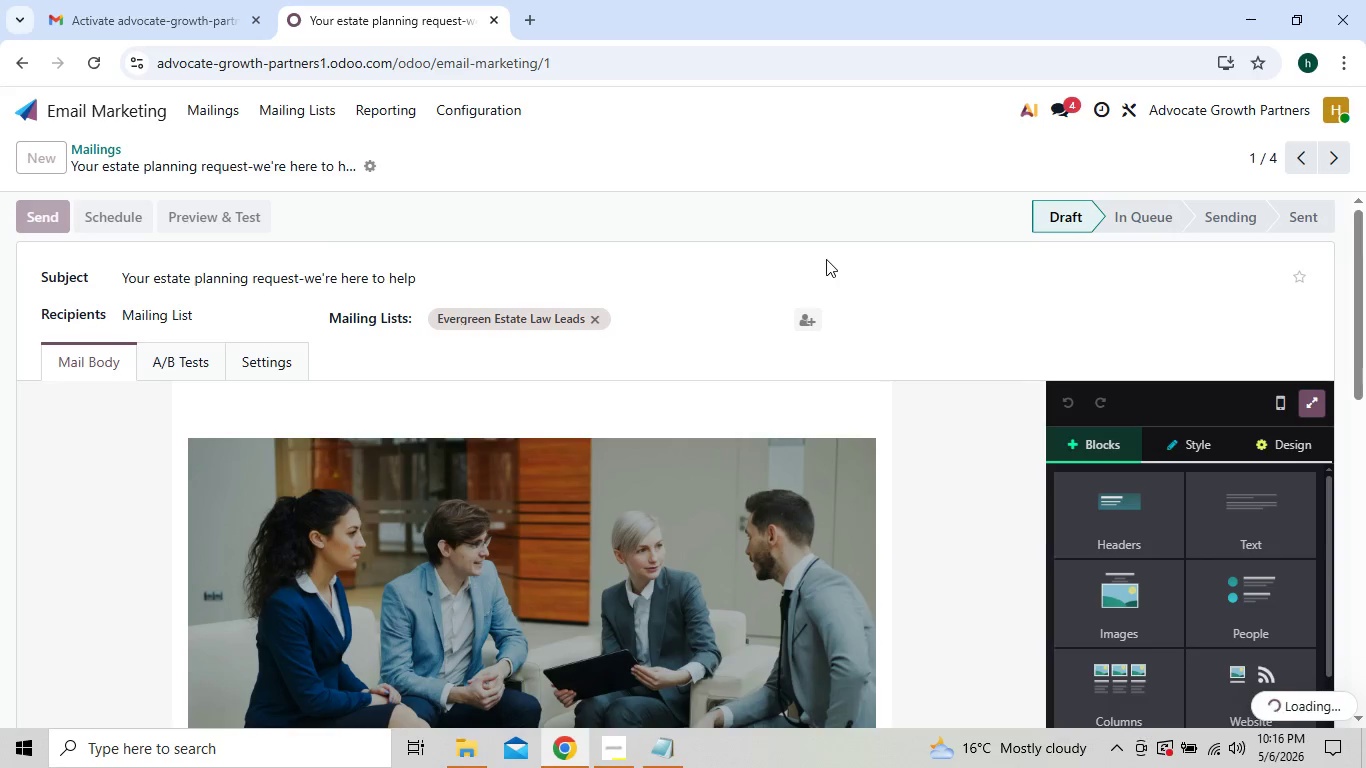 
wait(8.09)
 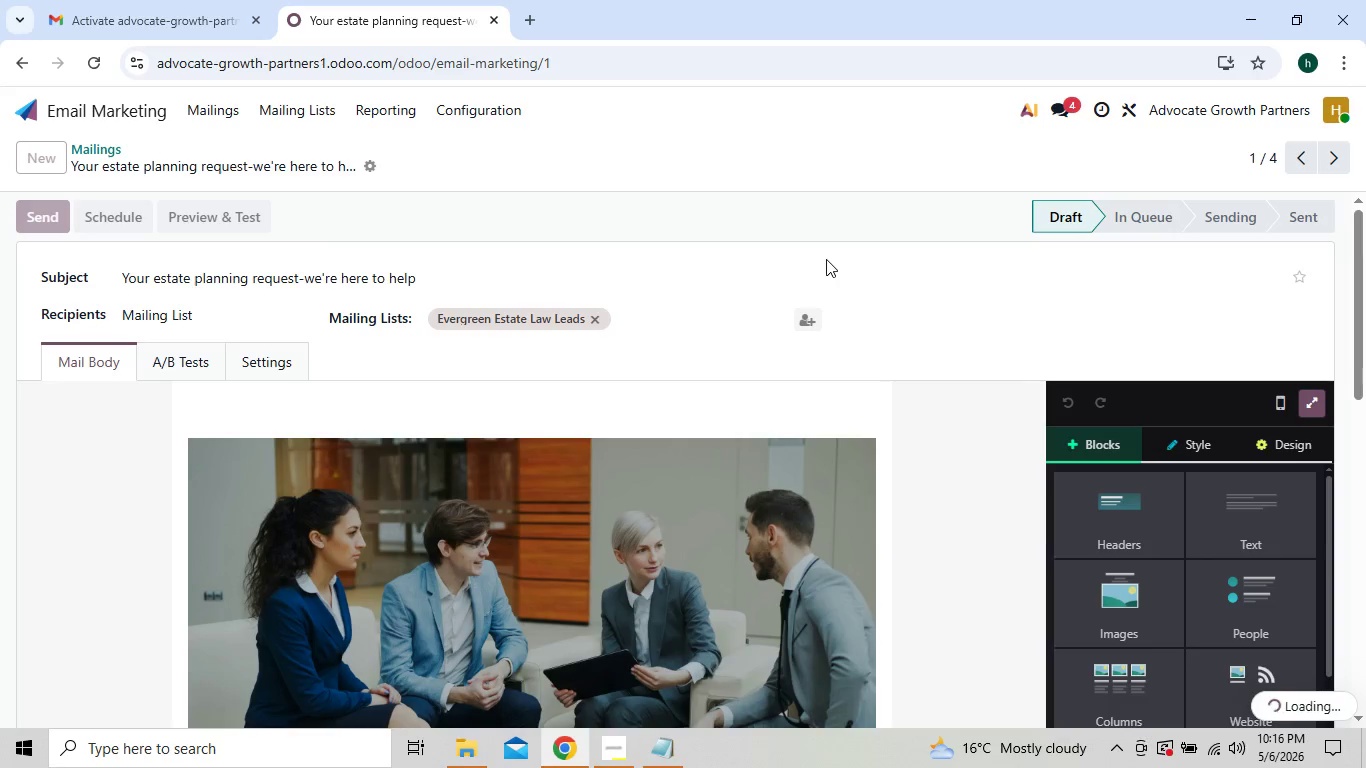 
left_click([1225, 152])
 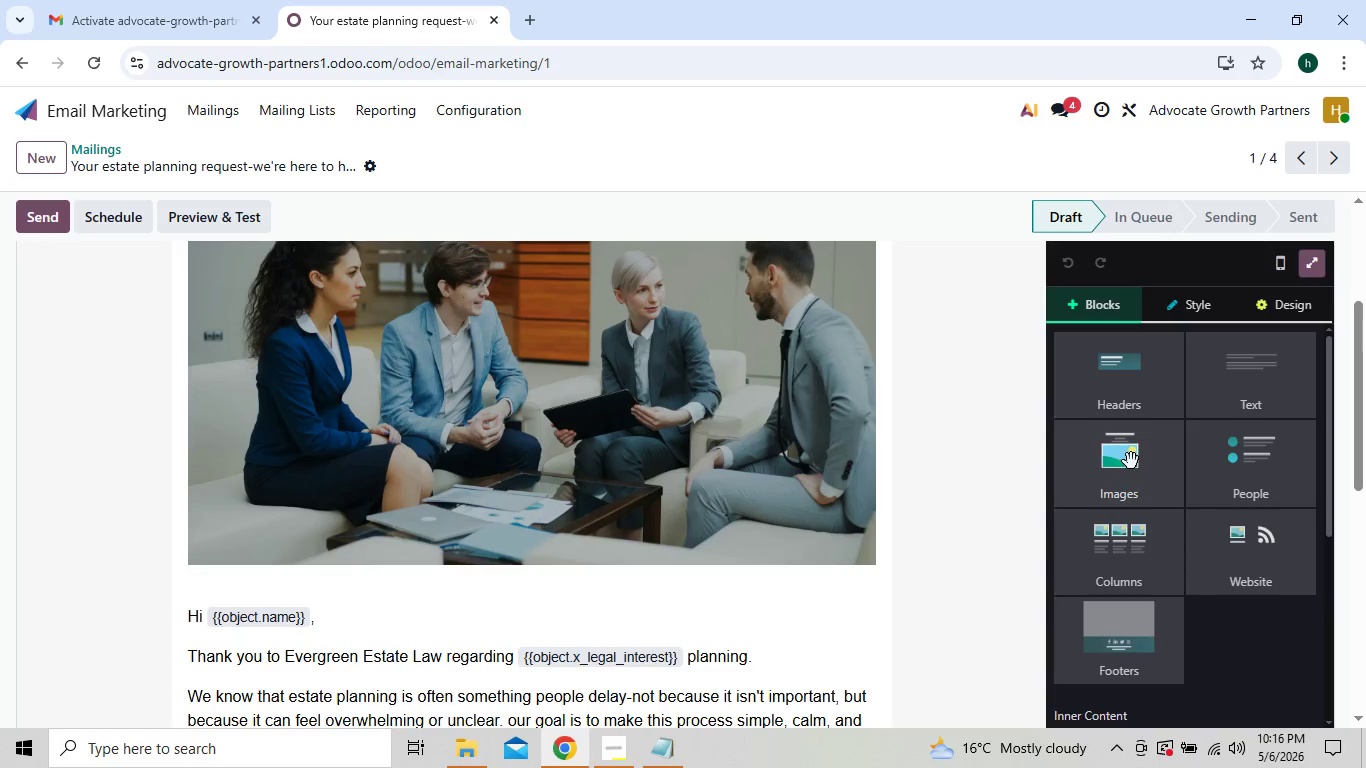 
left_click([1187, 319])
 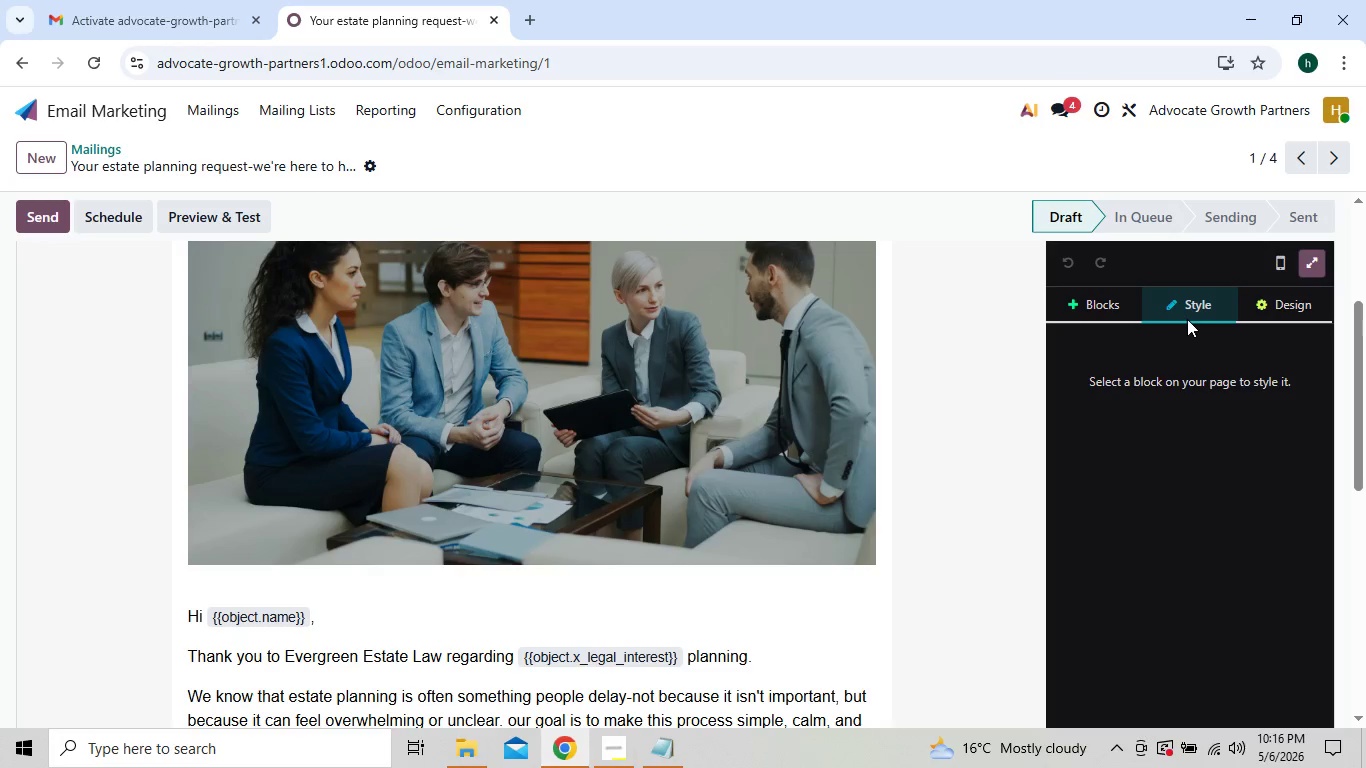 
left_click_drag(start_coordinate=[1187, 319], to_coordinate=[910, 346])
 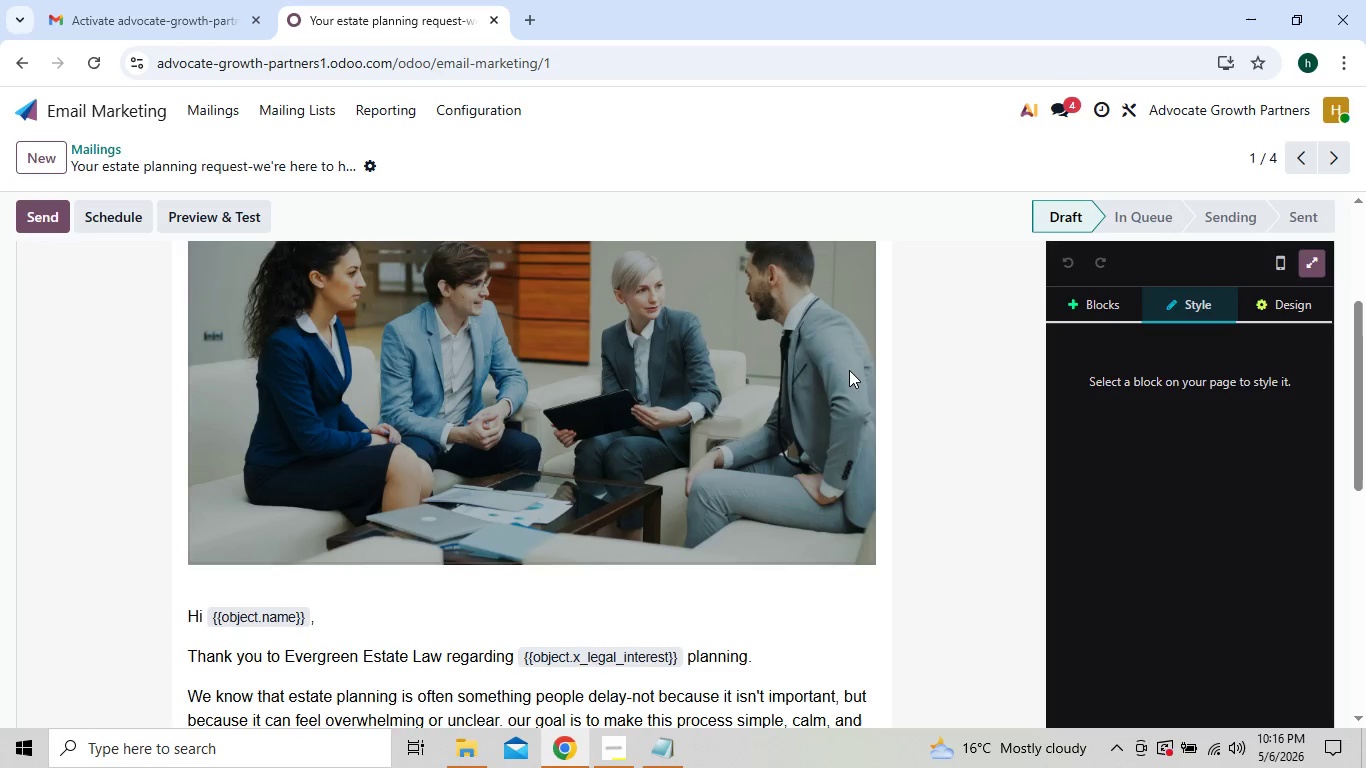 
double_click([849, 370])
 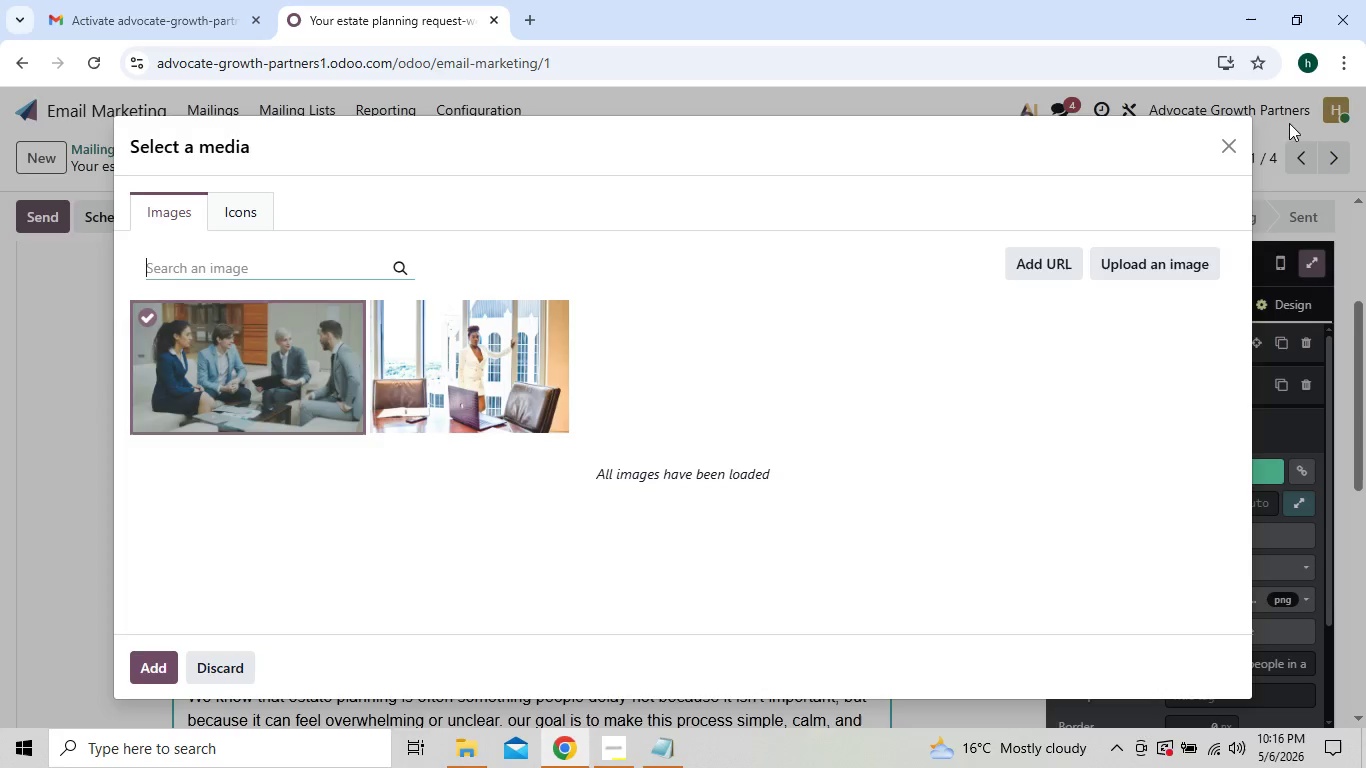 
left_click([1235, 150])
 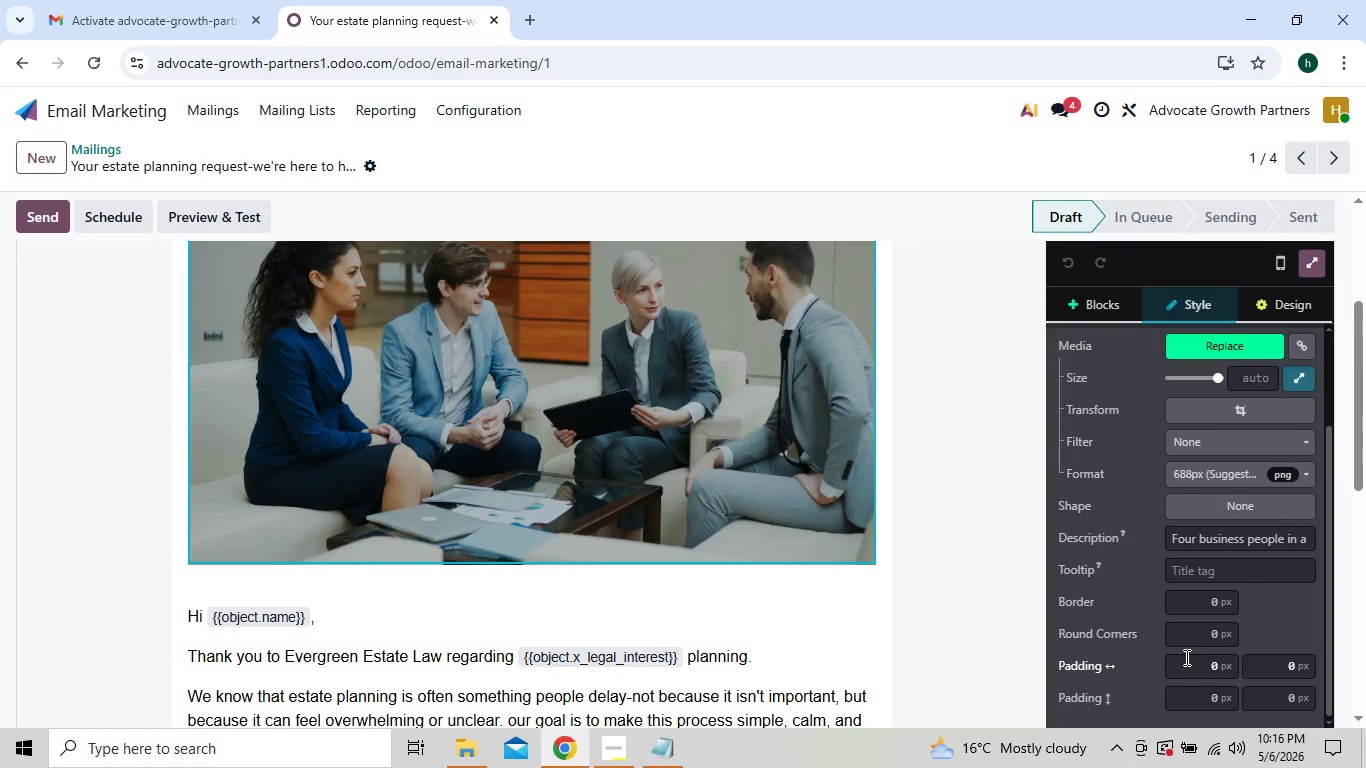 
wait(5.34)
 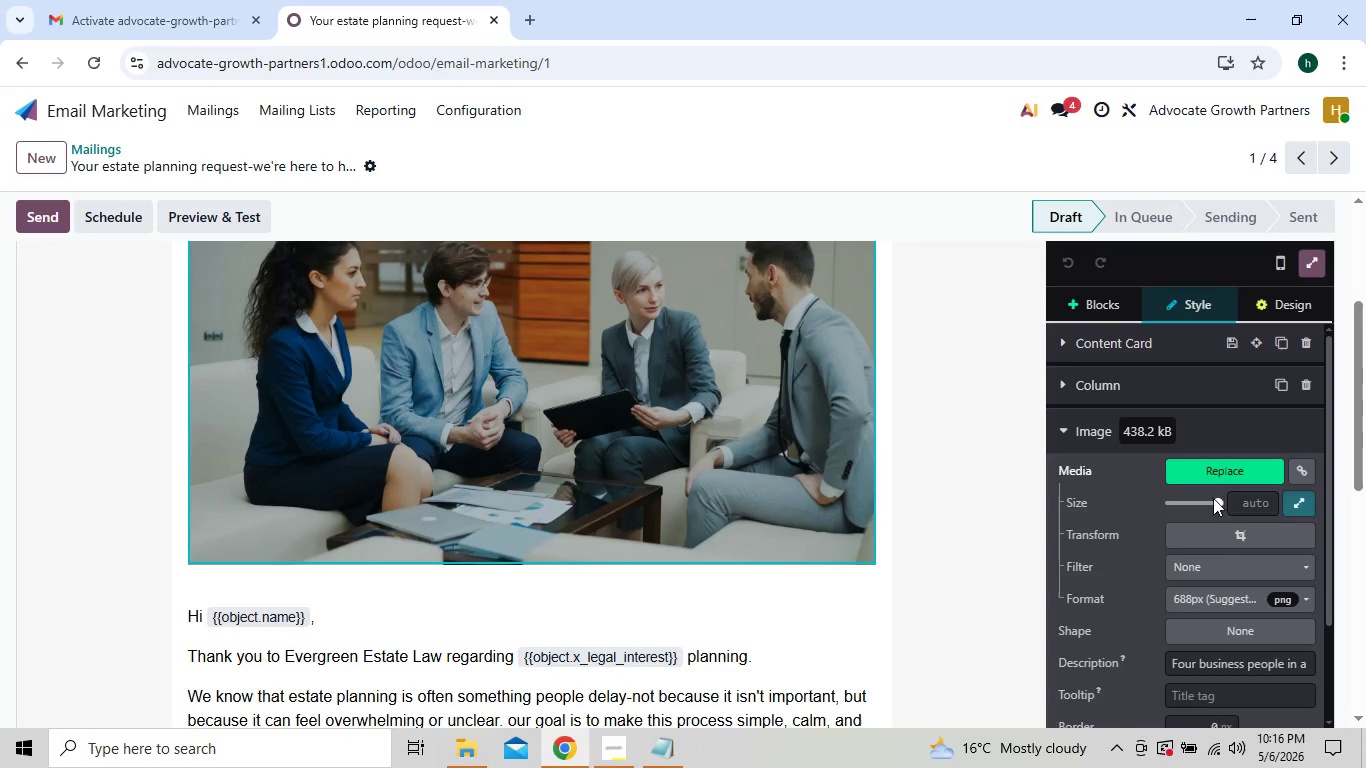 
left_click([1217, 635])
 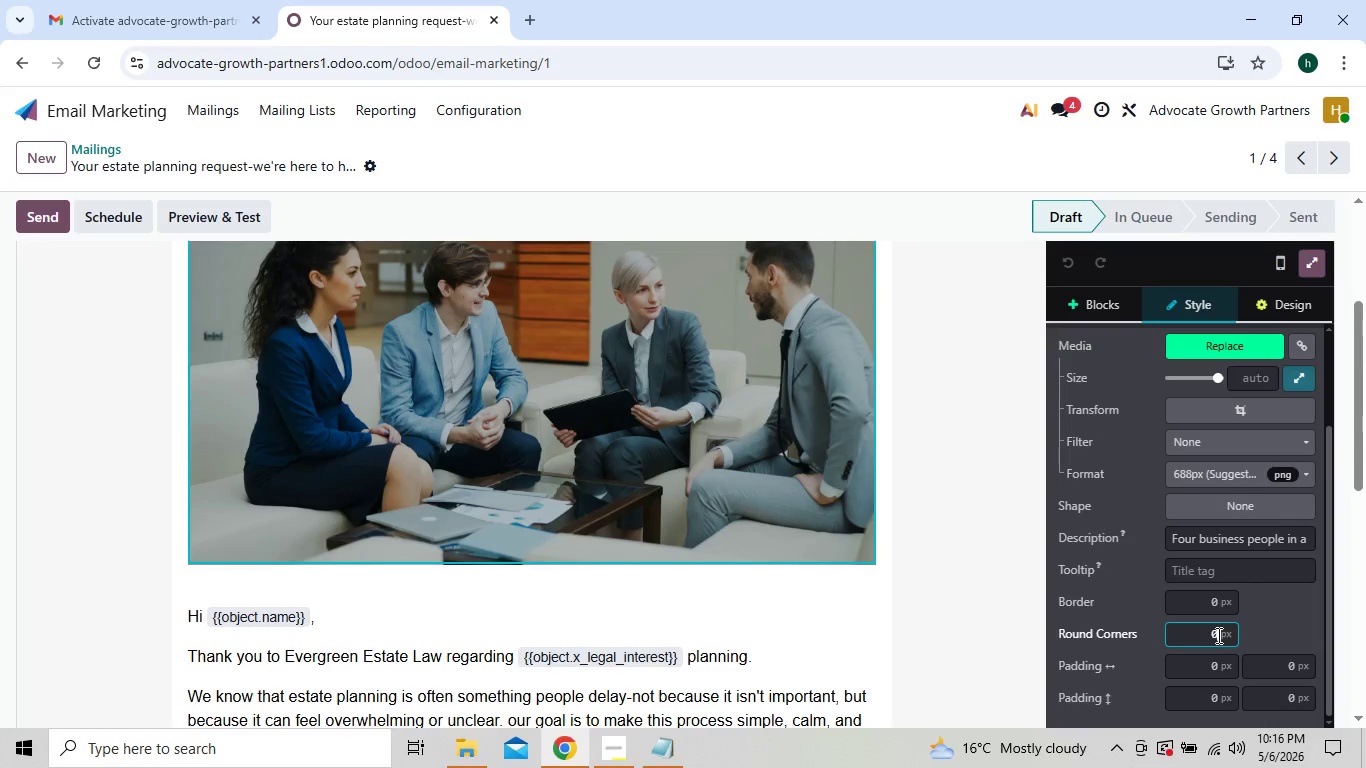 
key(Backspace)
type(0)
key(Backspace)
type(20)
 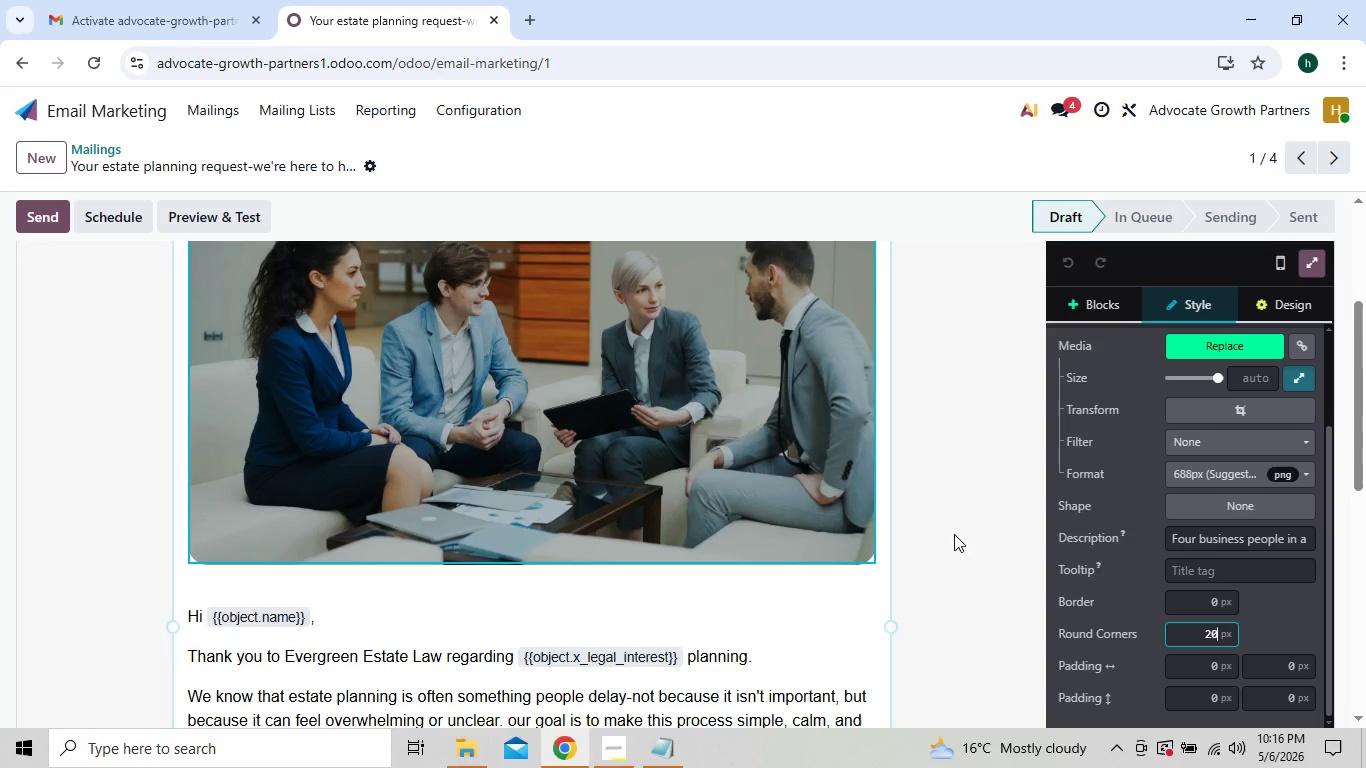 
left_click([937, 560])
 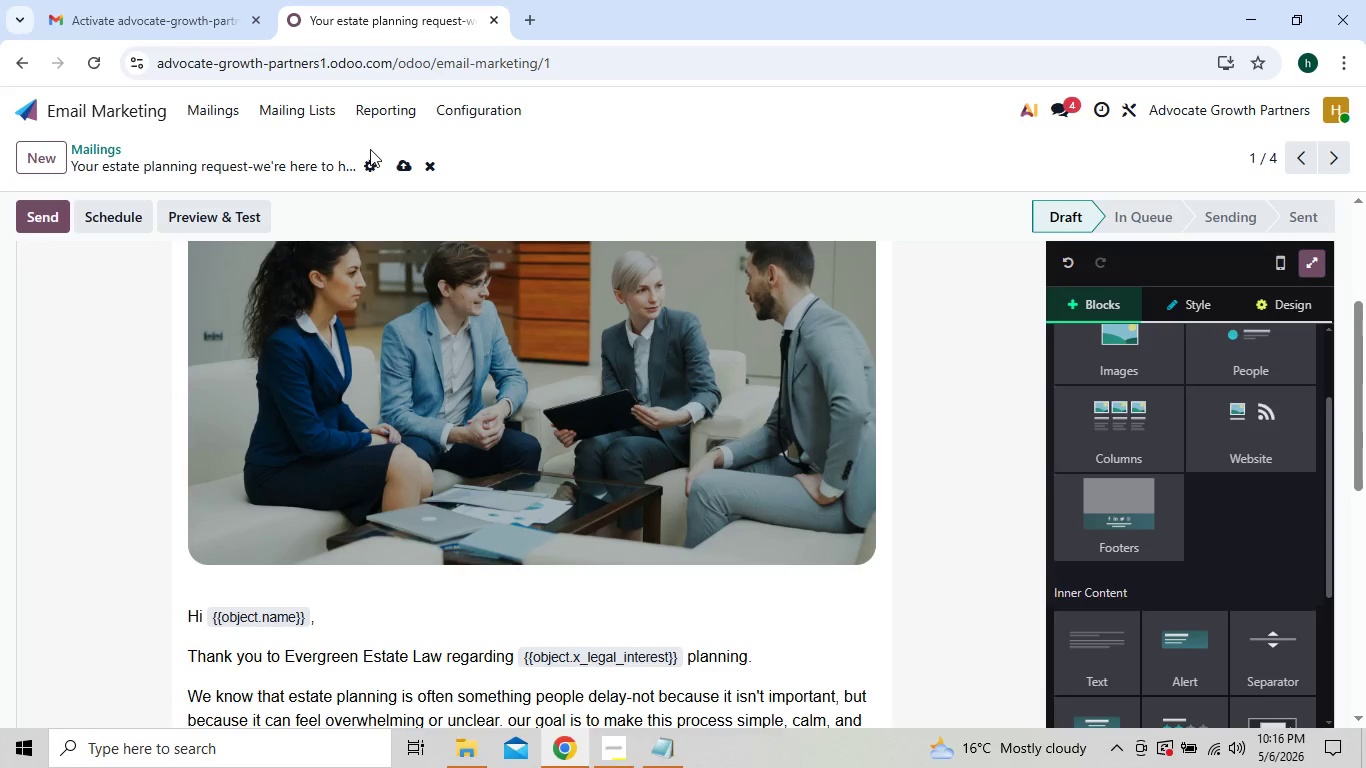 
left_click([401, 165])
 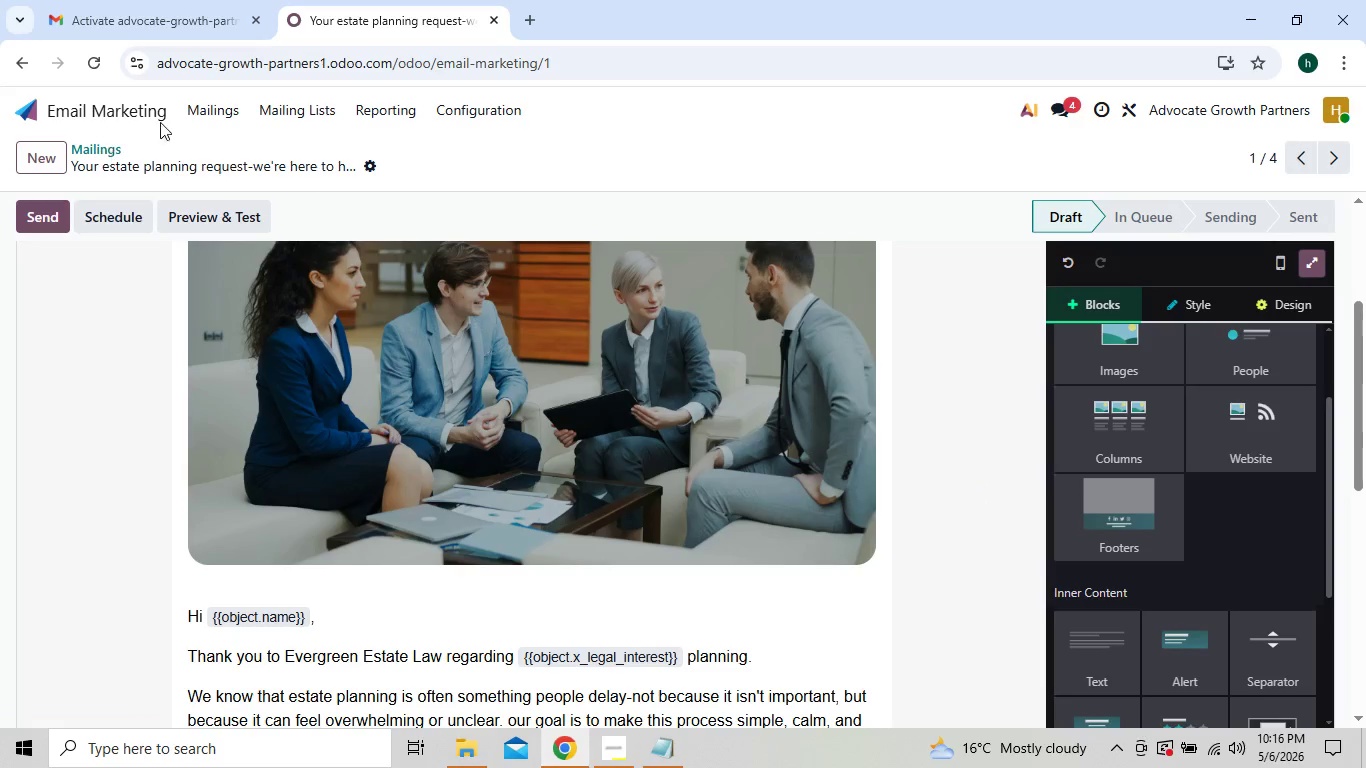 
left_click([219, 102])
 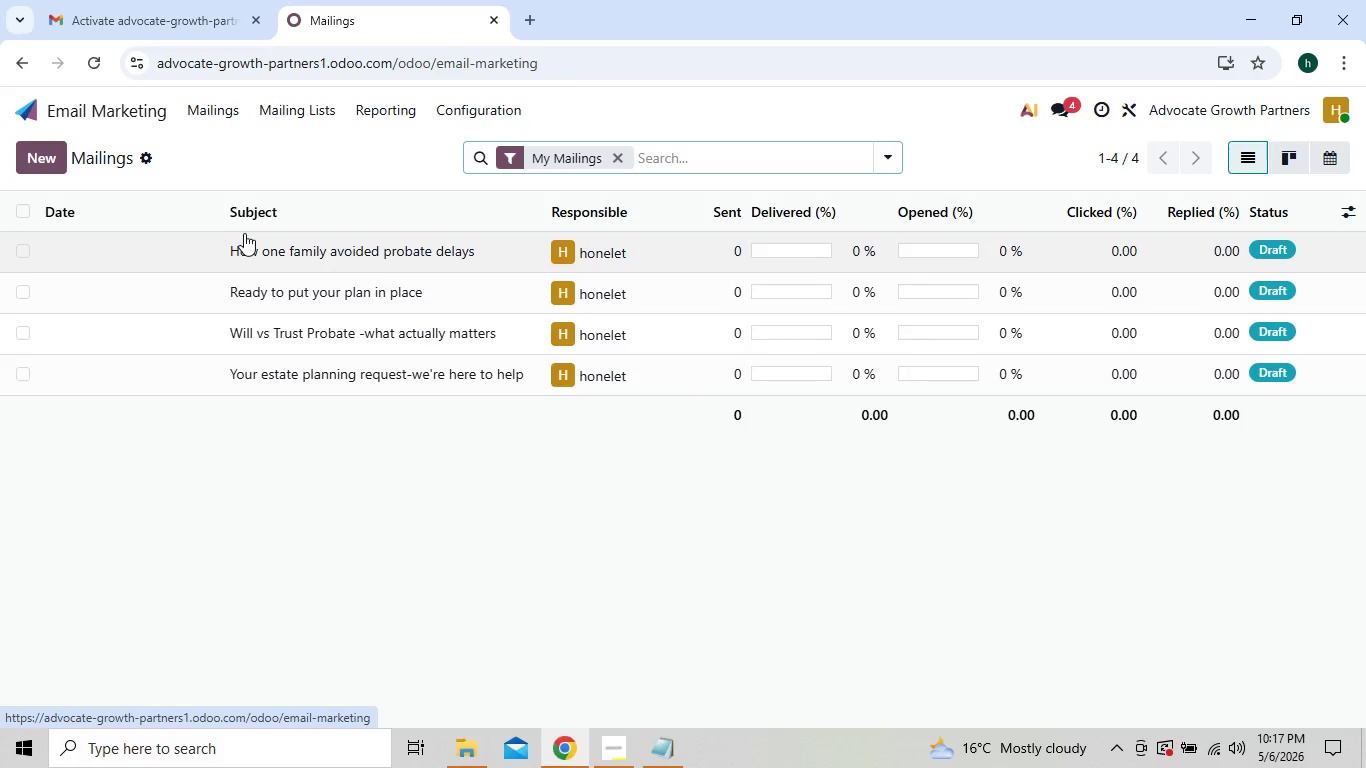 
mouse_move([282, 264])
 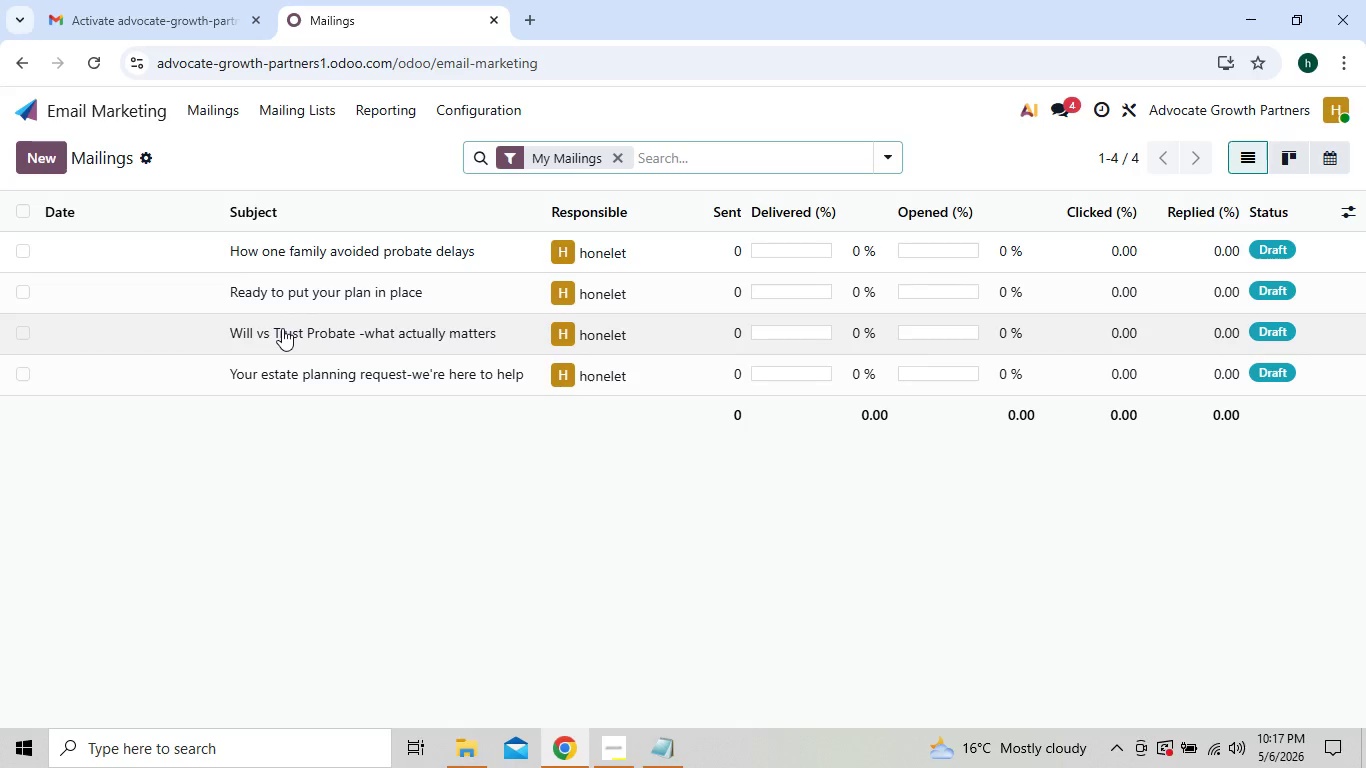 
left_click([282, 328])
 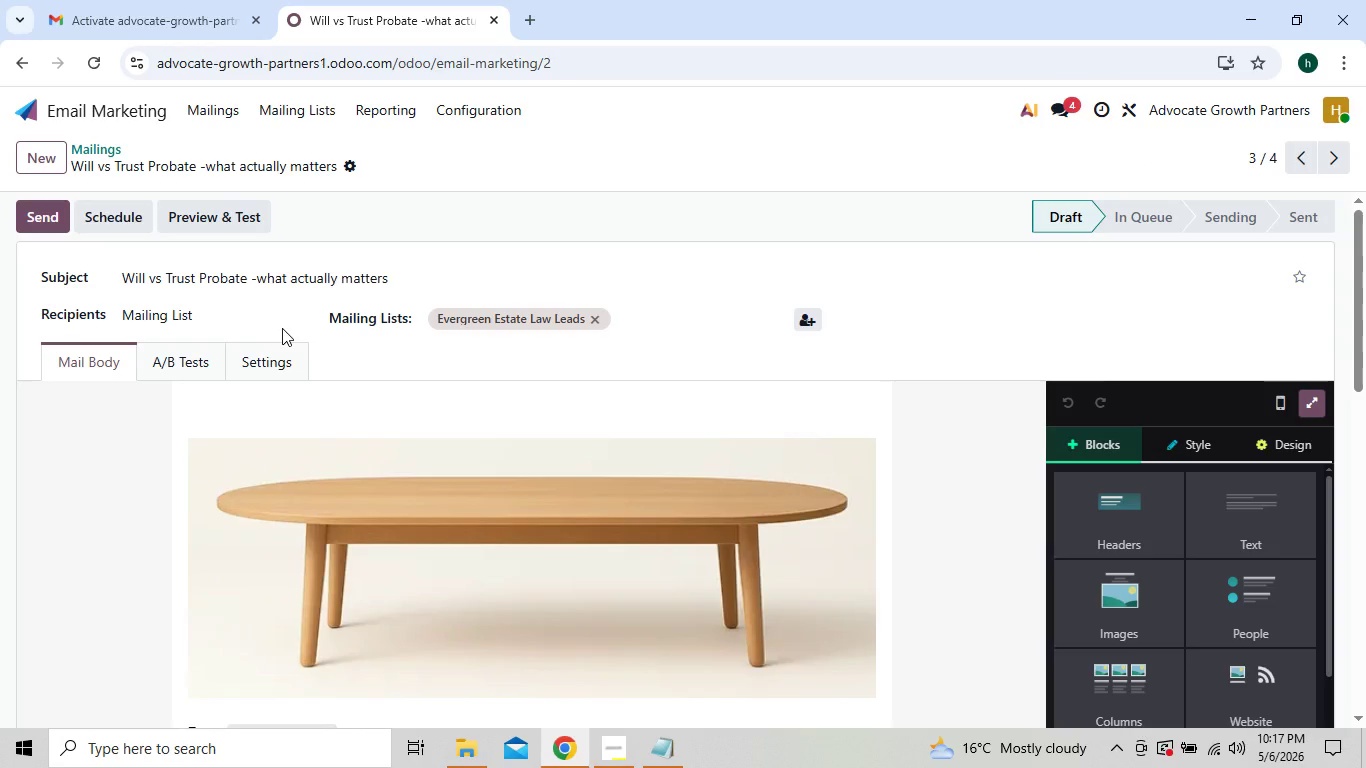 
wait(10.08)
 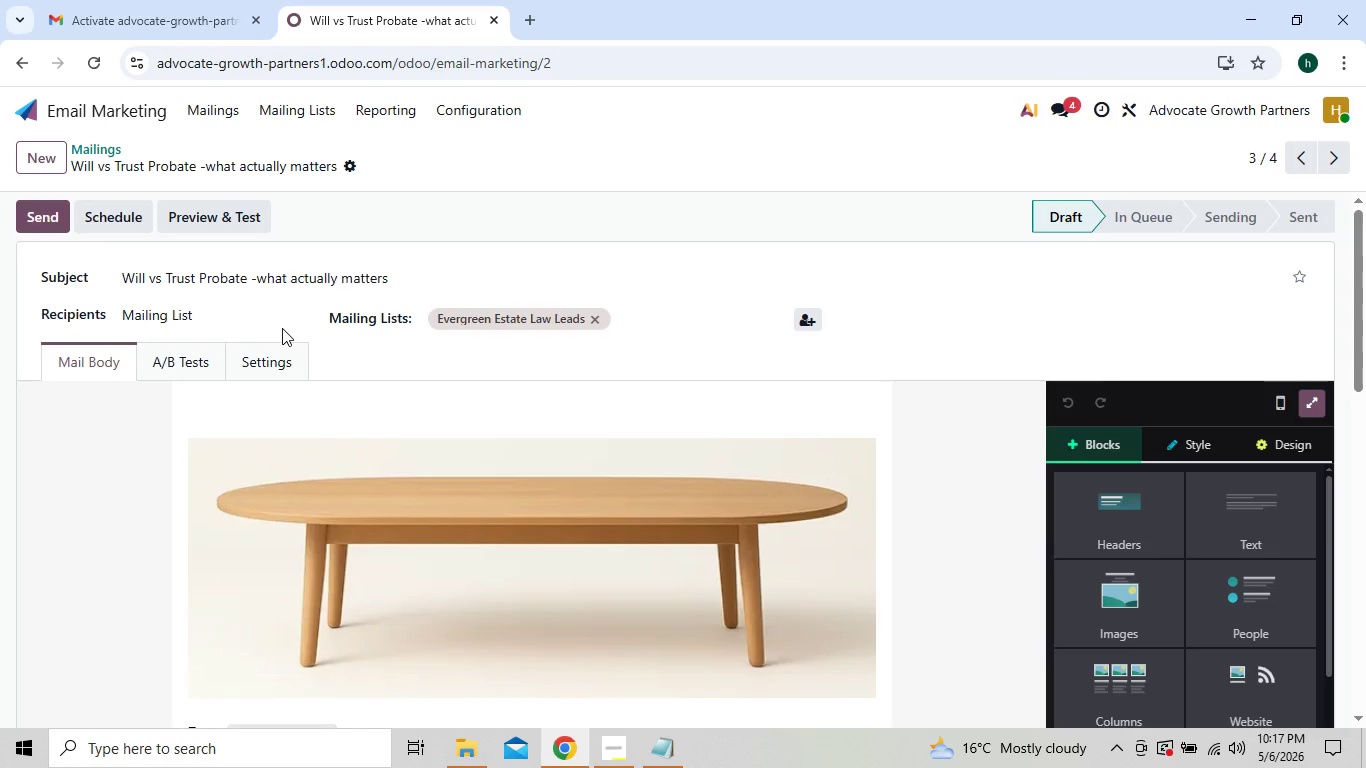 
double_click([397, 483])
 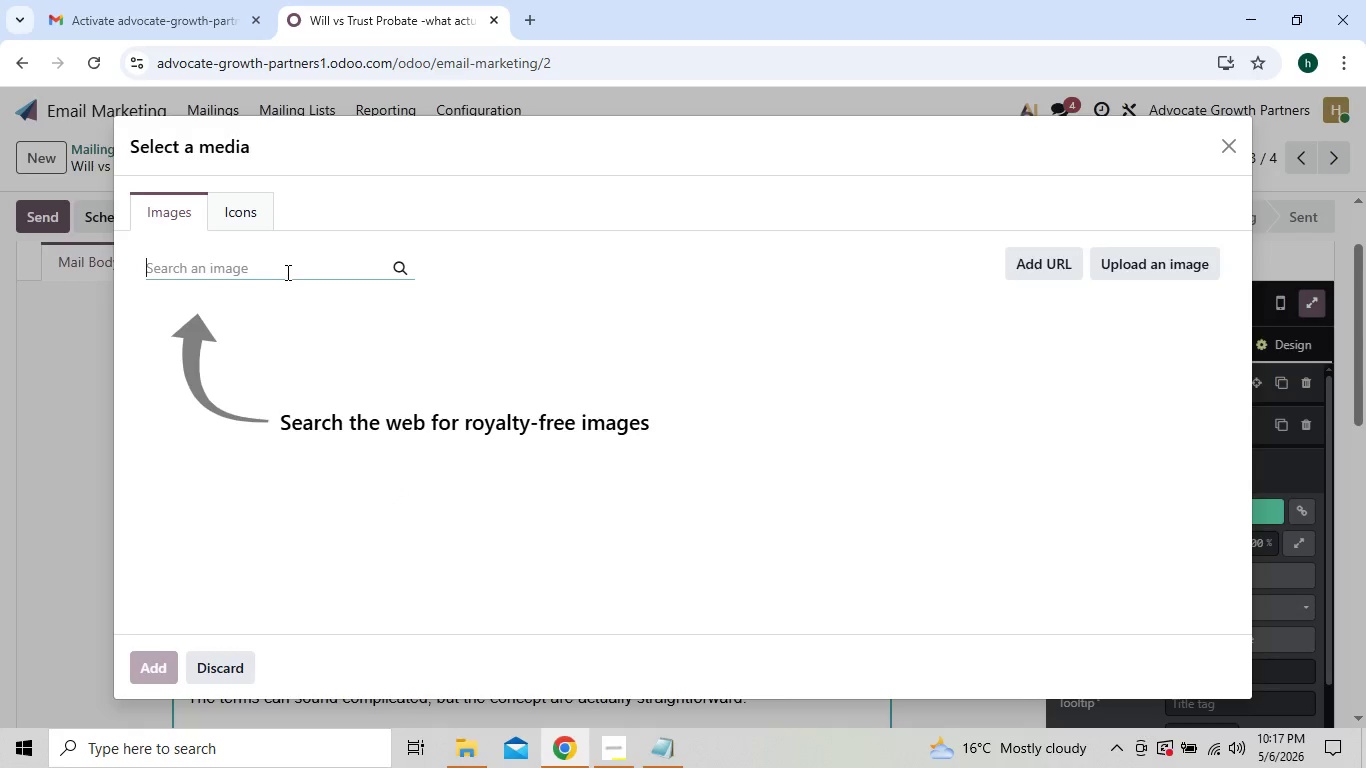 
left_click([285, 272])
 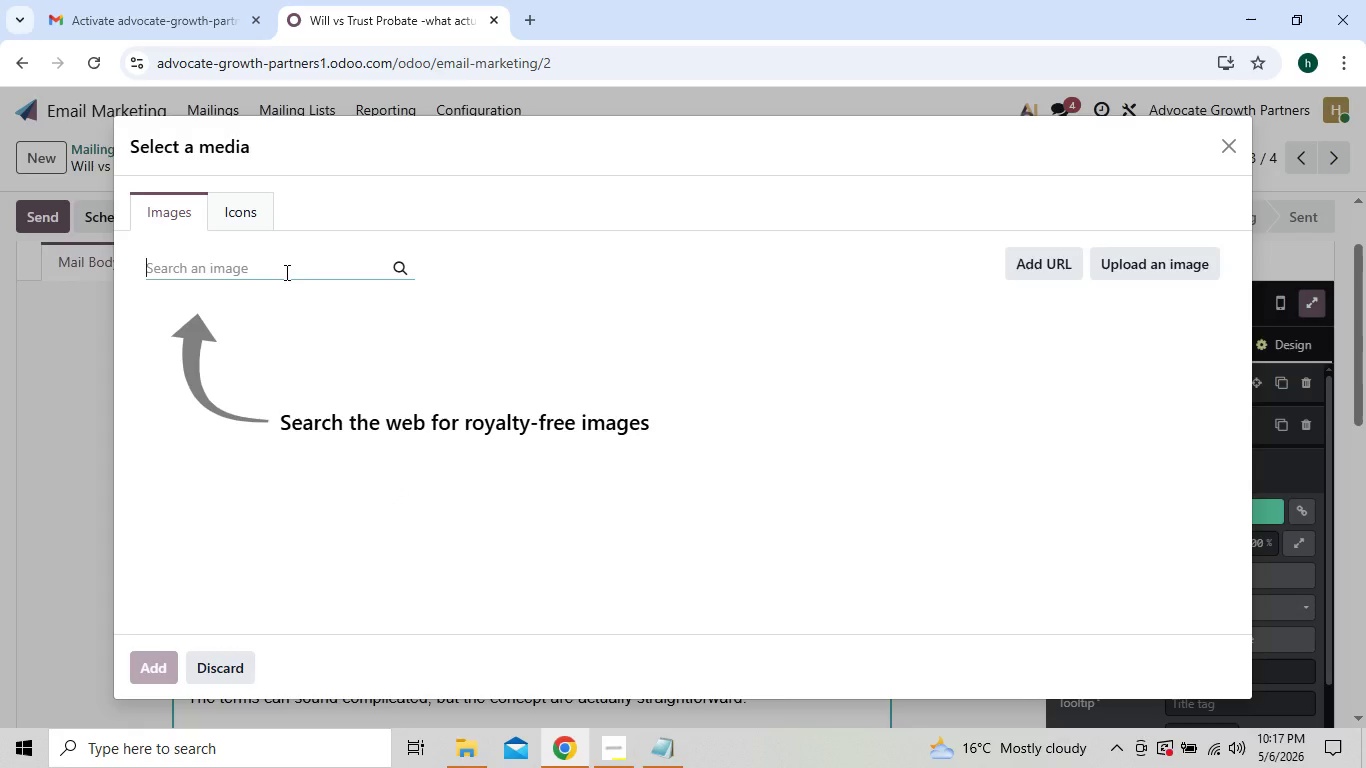 
type(person rec)
key(Backspace)
type(vi)
 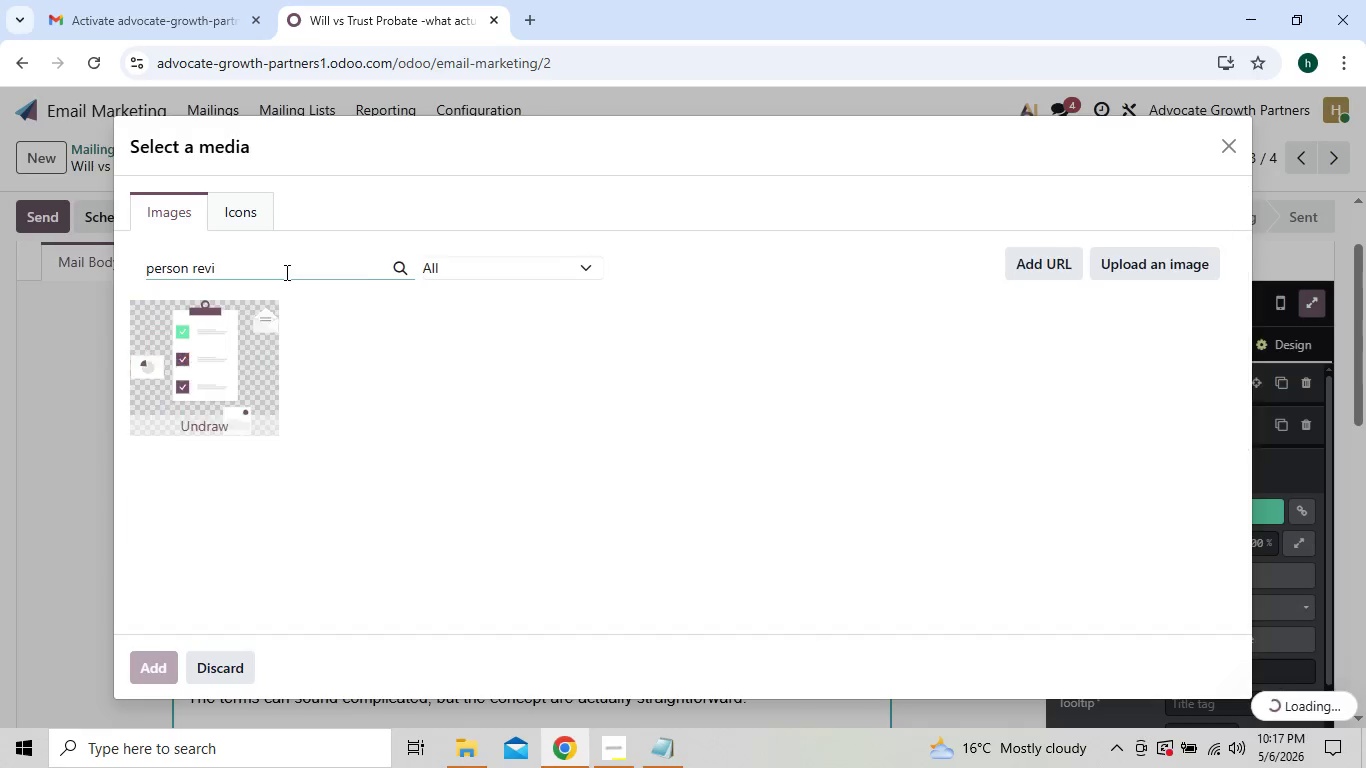 
type(ewin)
 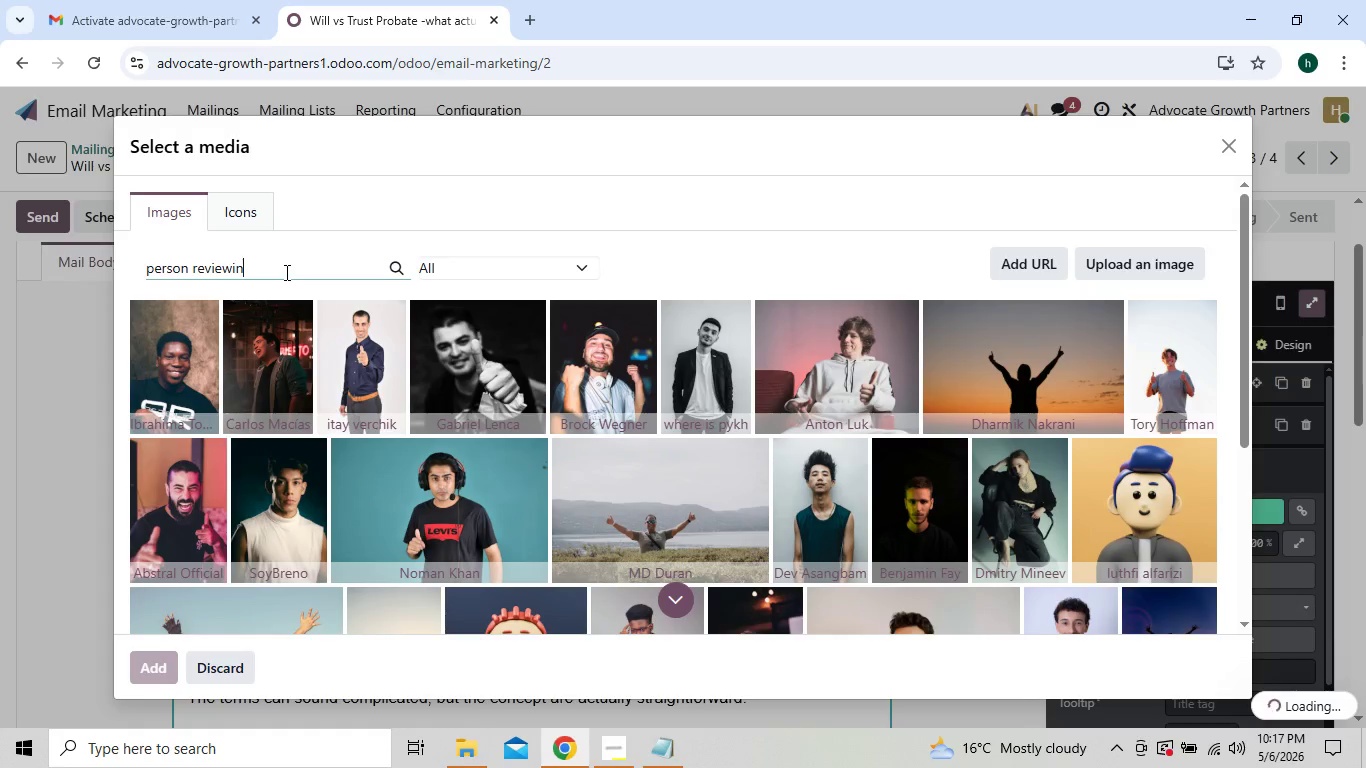 
type( docun)
key(Backspace)
type(ments )
 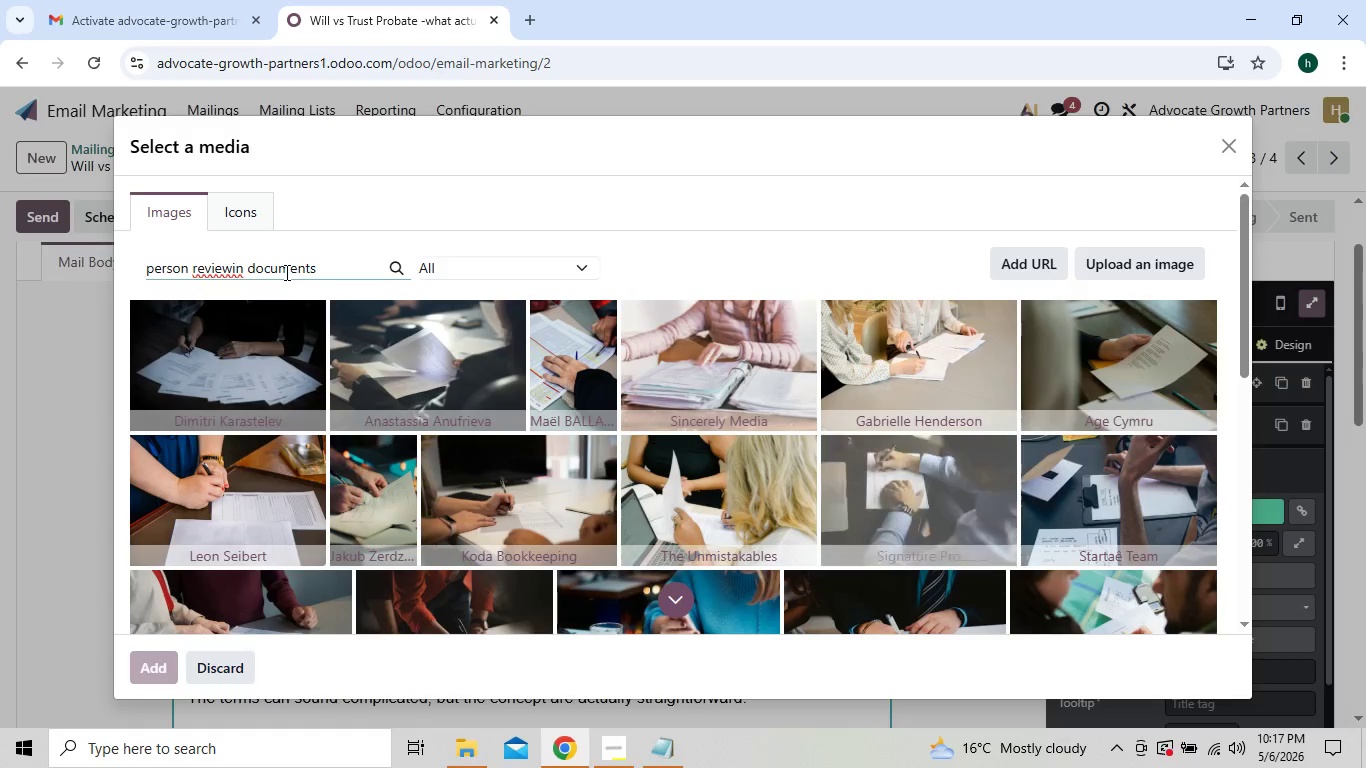 
wait(10.45)
 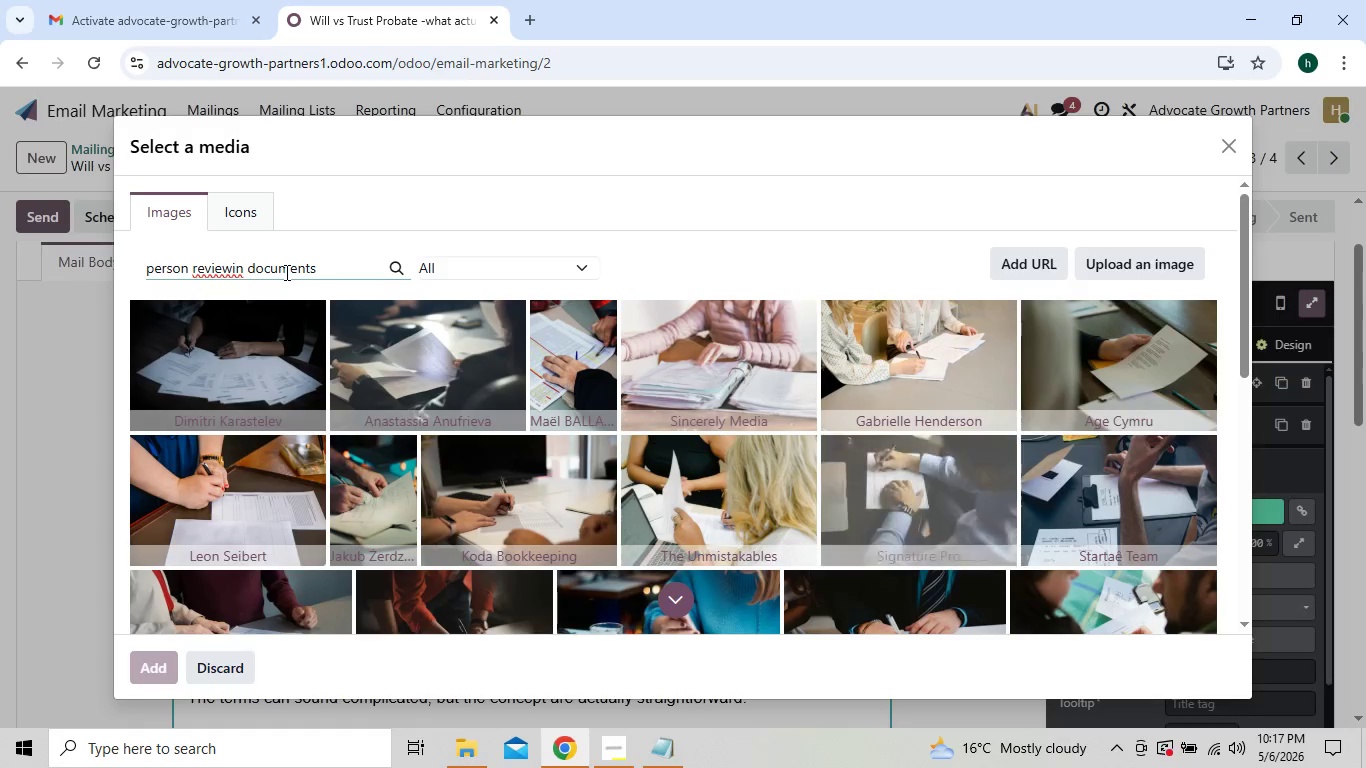 
type(desk)
 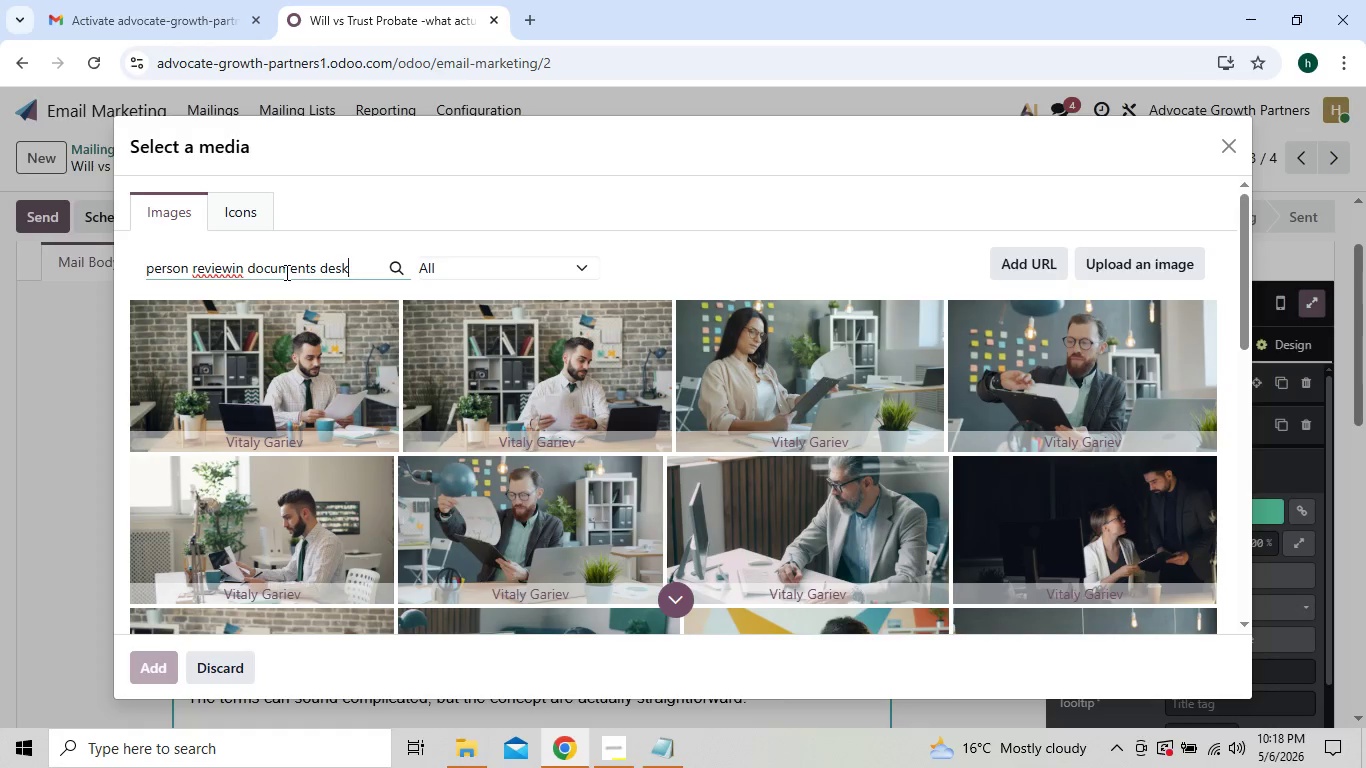 
wait(11.17)
 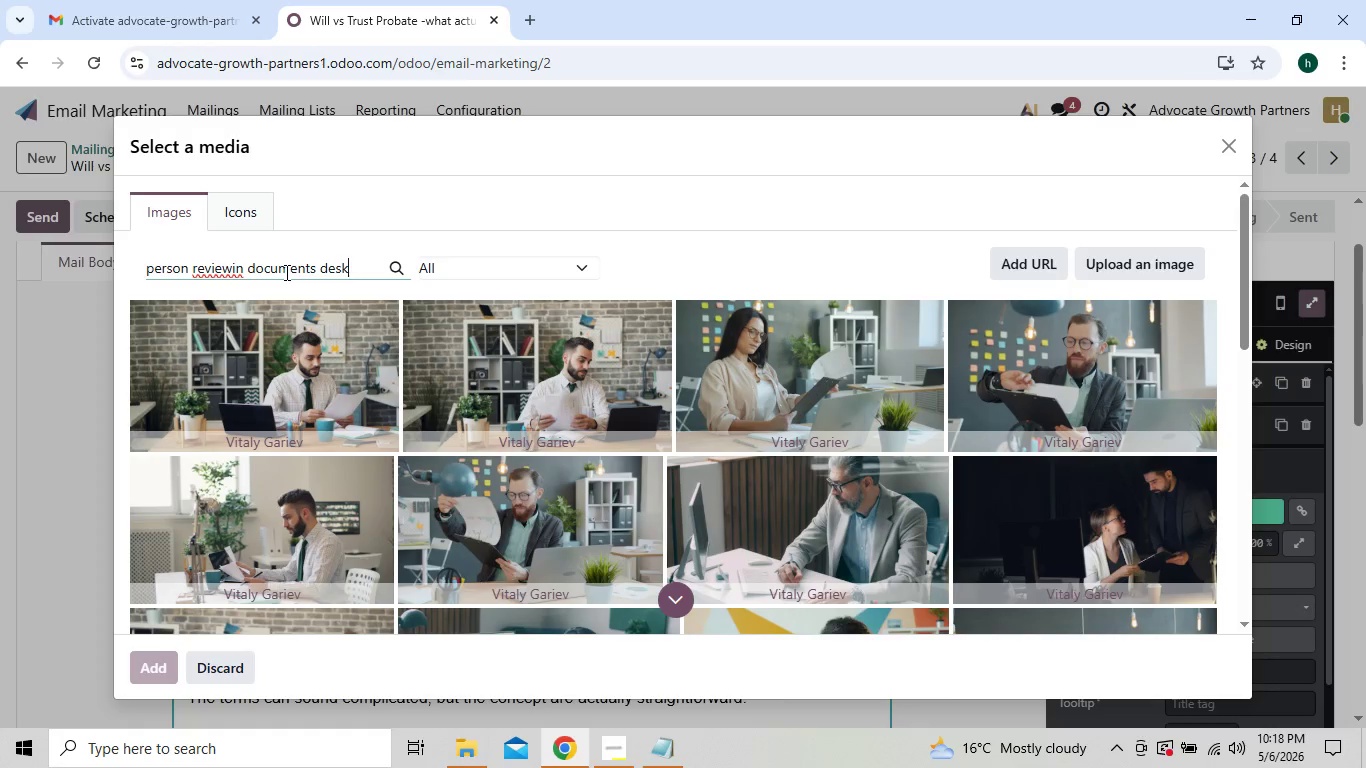 
left_click_drag(start_coordinate=[1245, 289], to_coordinate=[1249, 340])
 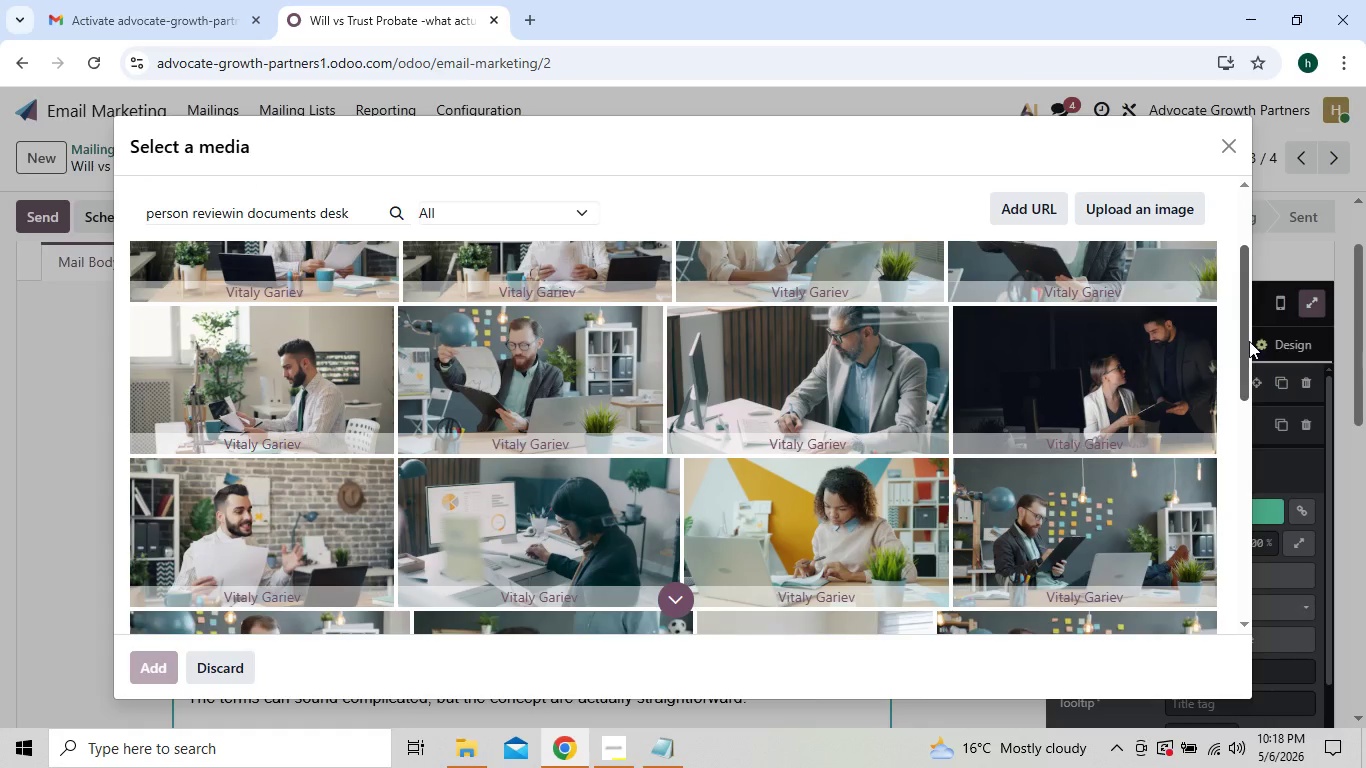 
left_click_drag(start_coordinate=[1249, 340], to_coordinate=[1255, 400])
 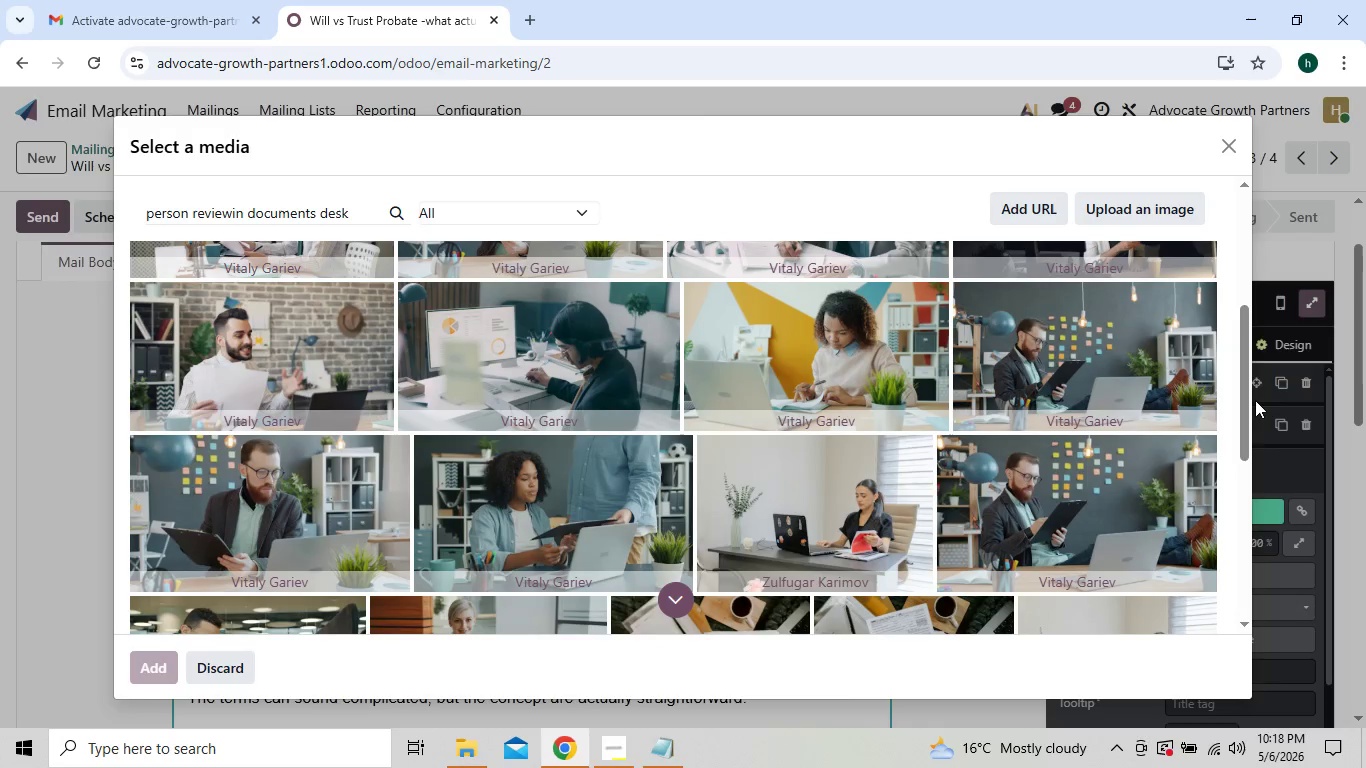 
left_click_drag(start_coordinate=[1255, 400], to_coordinate=[1260, 453])
 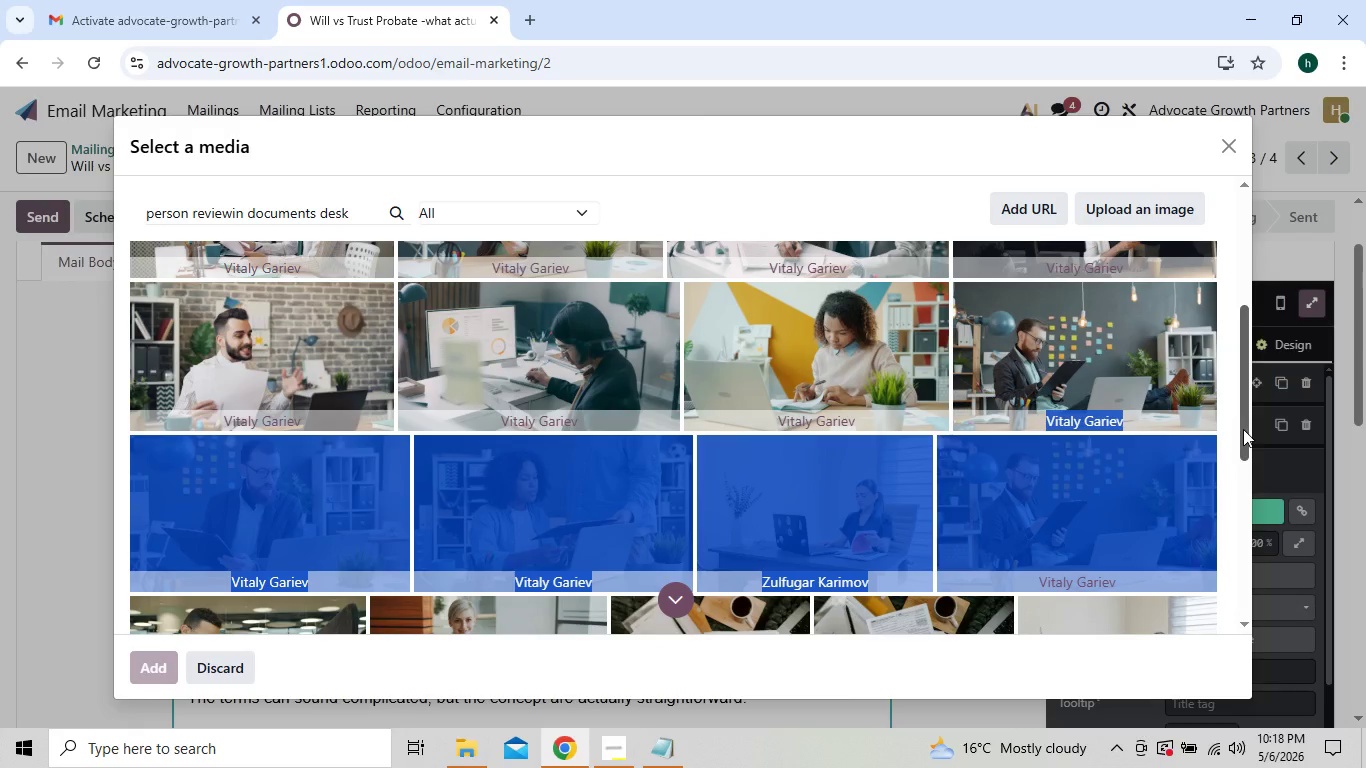 
left_click_drag(start_coordinate=[1243, 429], to_coordinate=[1243, 480])
 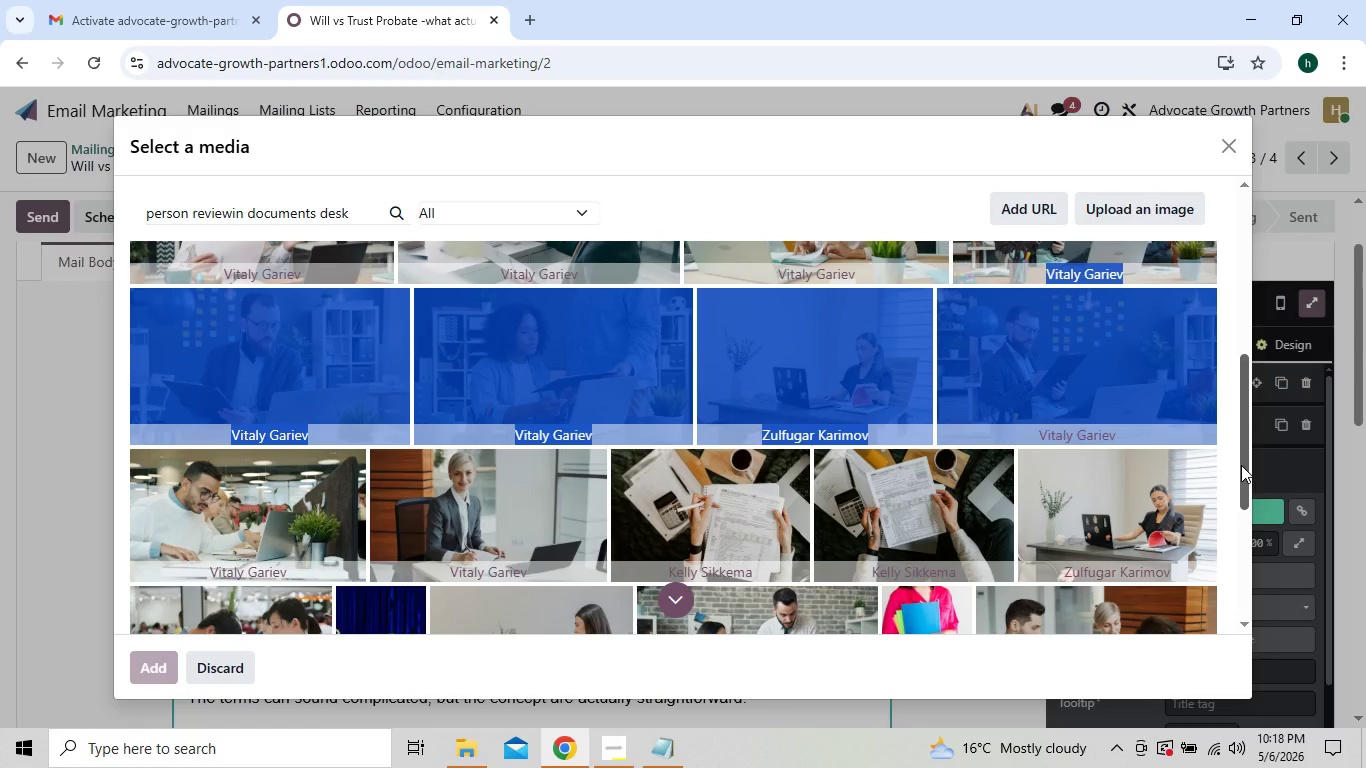 
left_click_drag(start_coordinate=[1241, 465], to_coordinate=[1243, 539])
 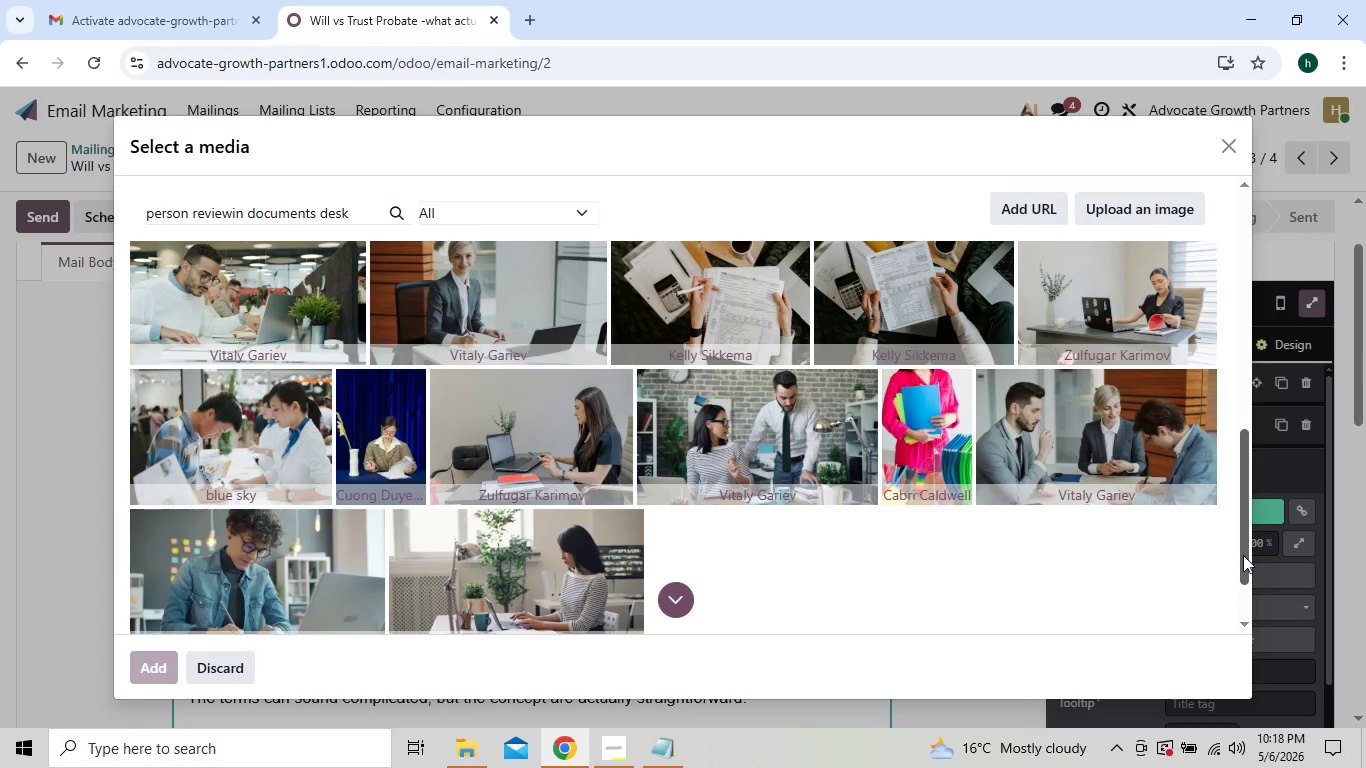 
left_click_drag(start_coordinate=[1243, 555], to_coordinate=[1244, 592])
 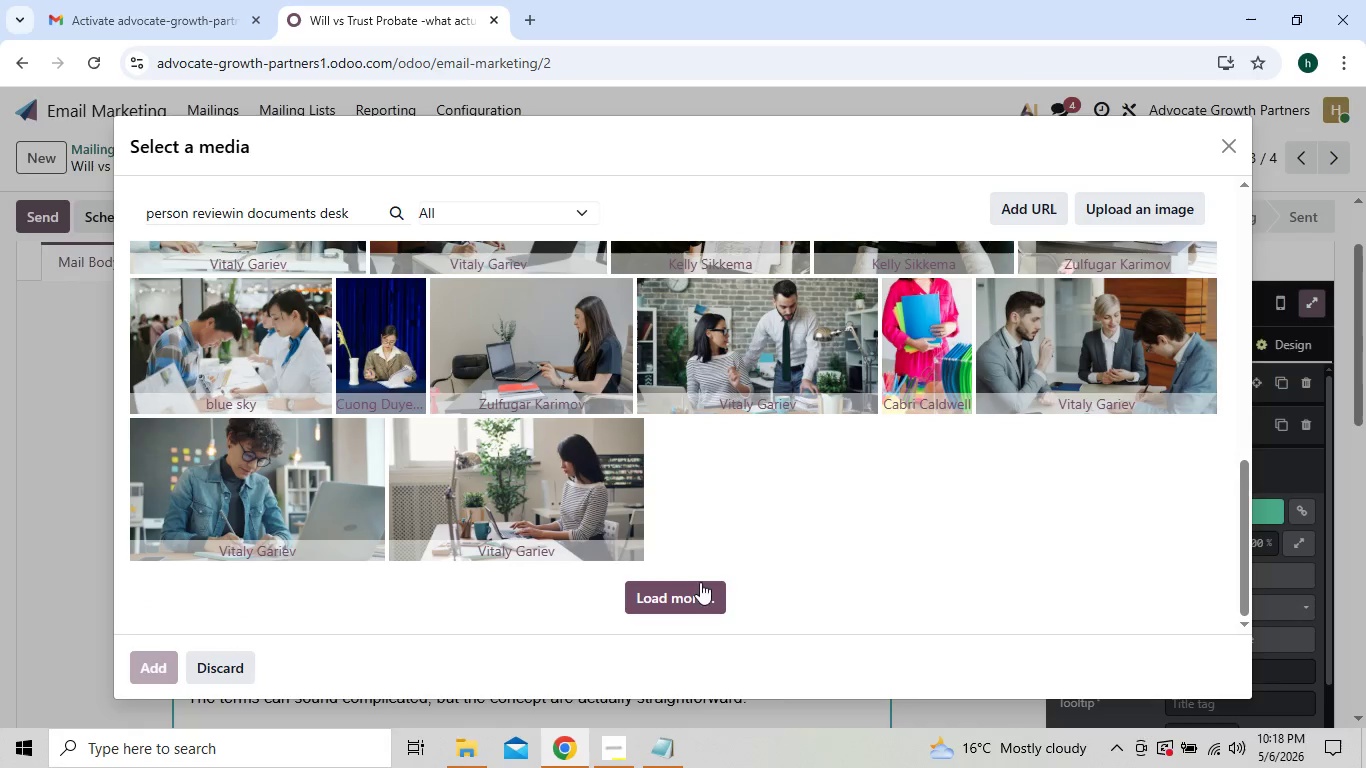 
left_click([697, 586])
 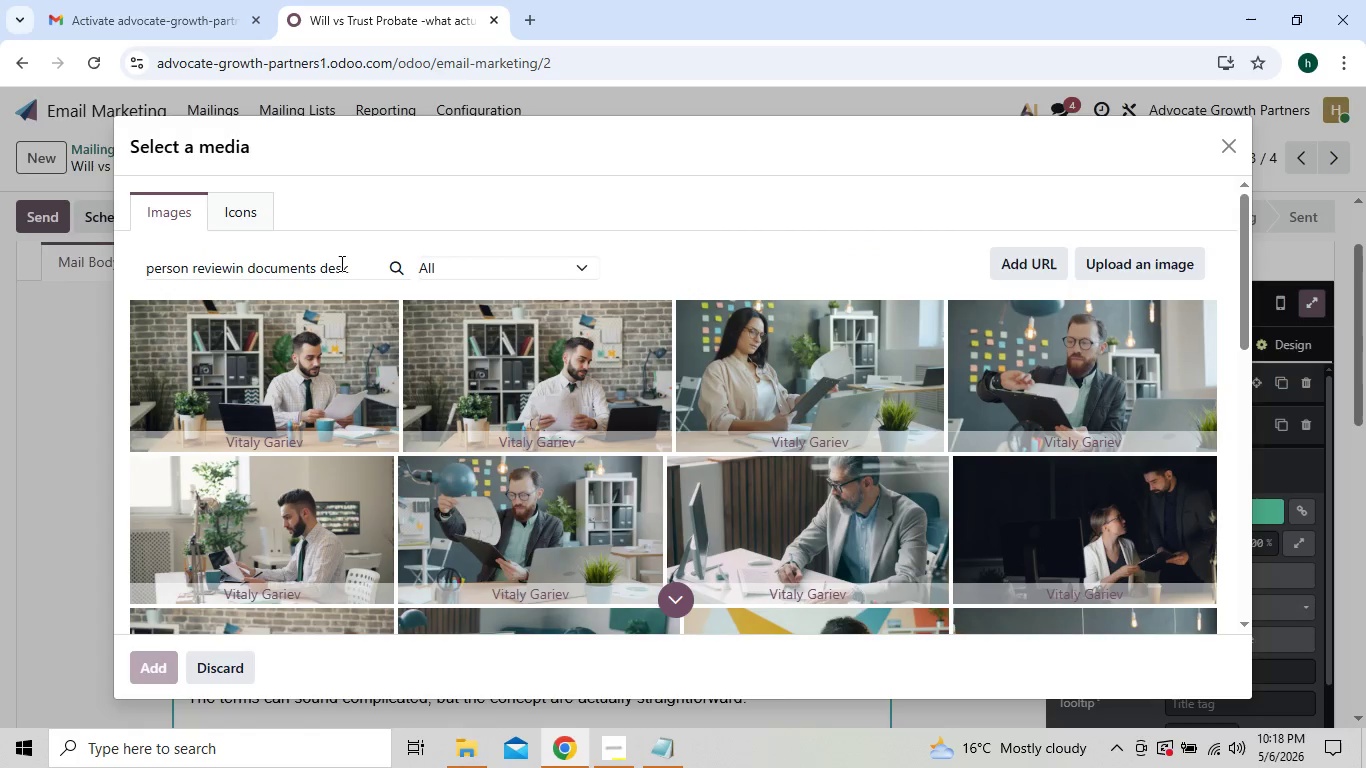 
left_click([312, 268])
 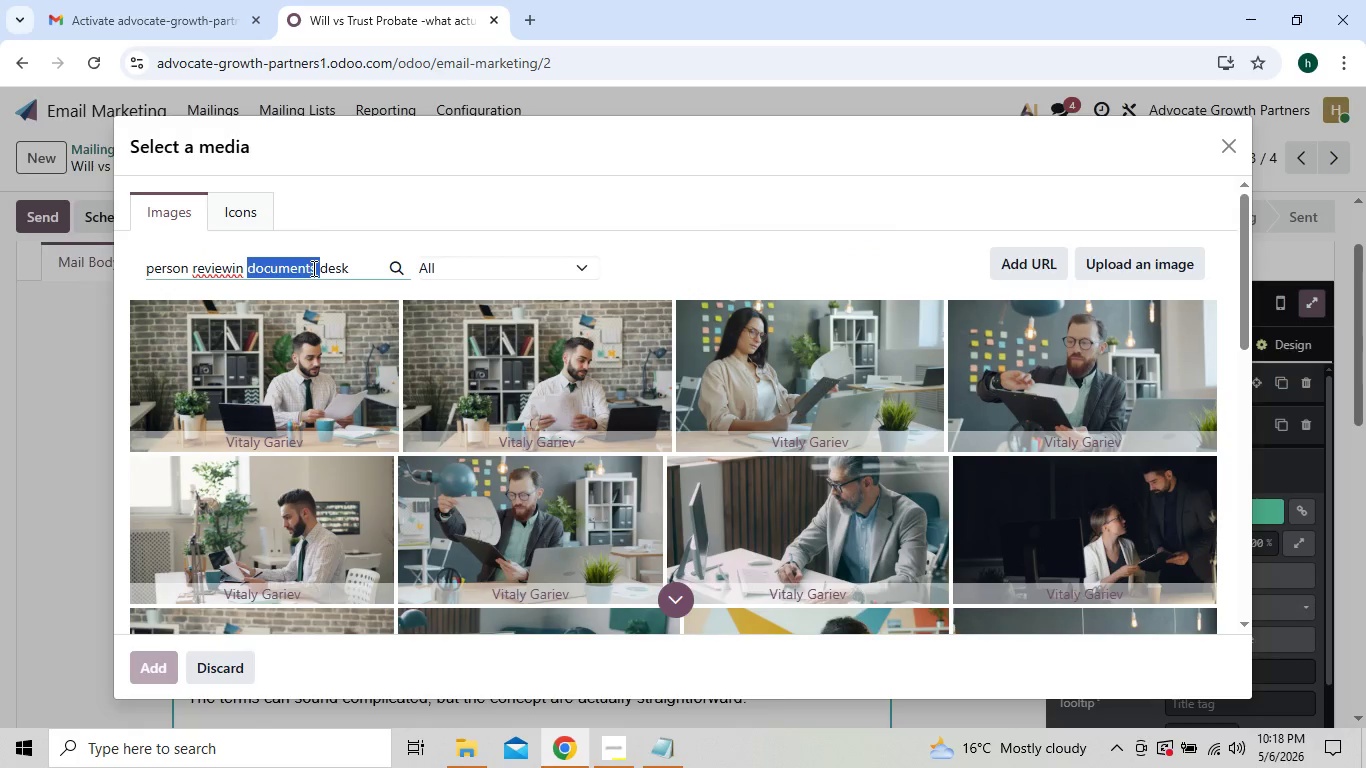 
double_click([312, 268])
 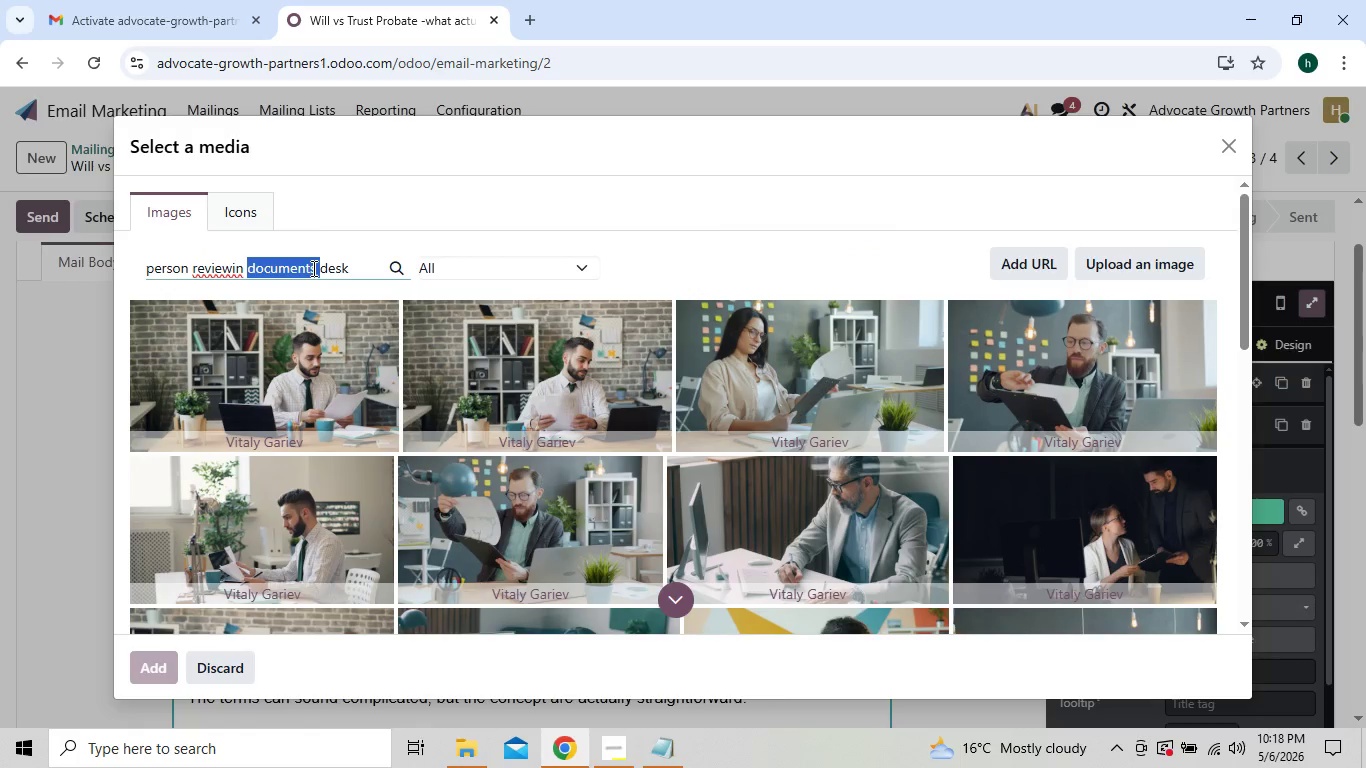 
left_click([312, 268])
 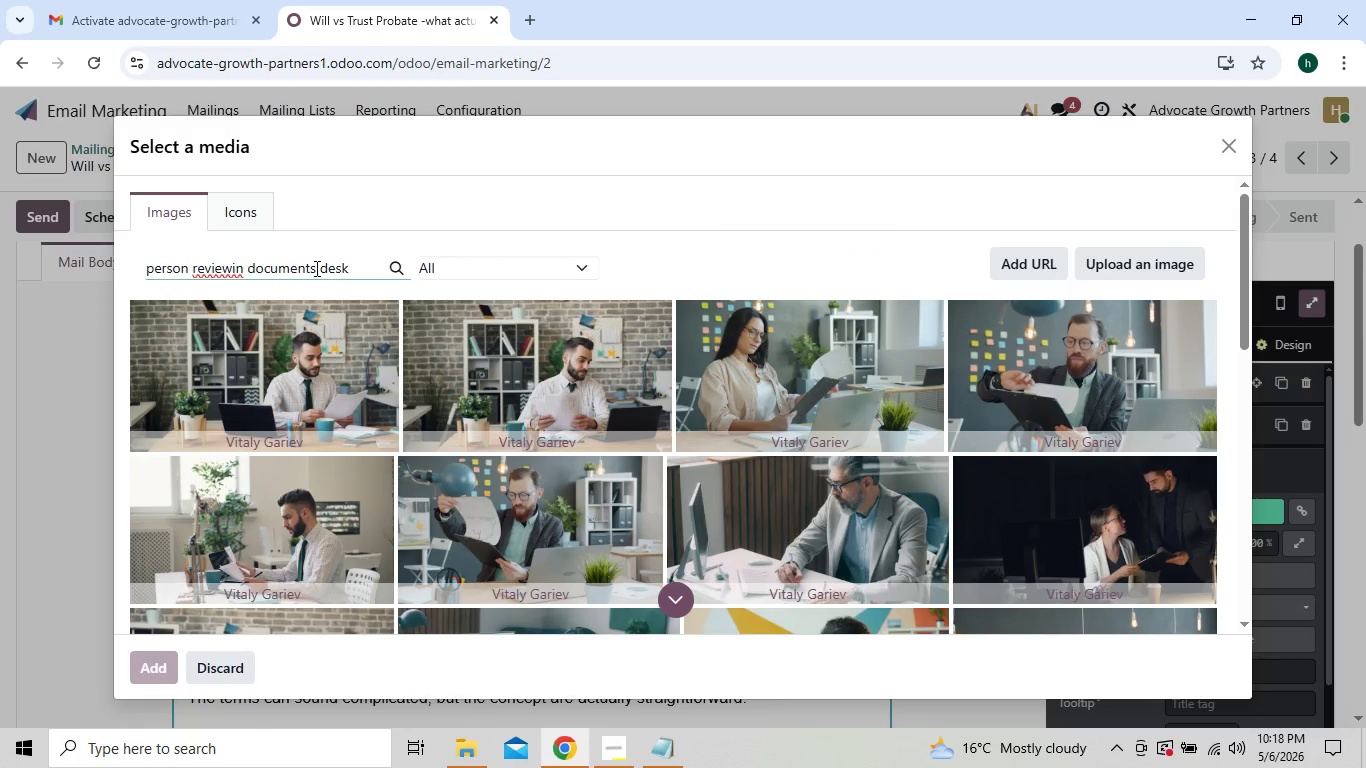 
left_click([315, 268])
 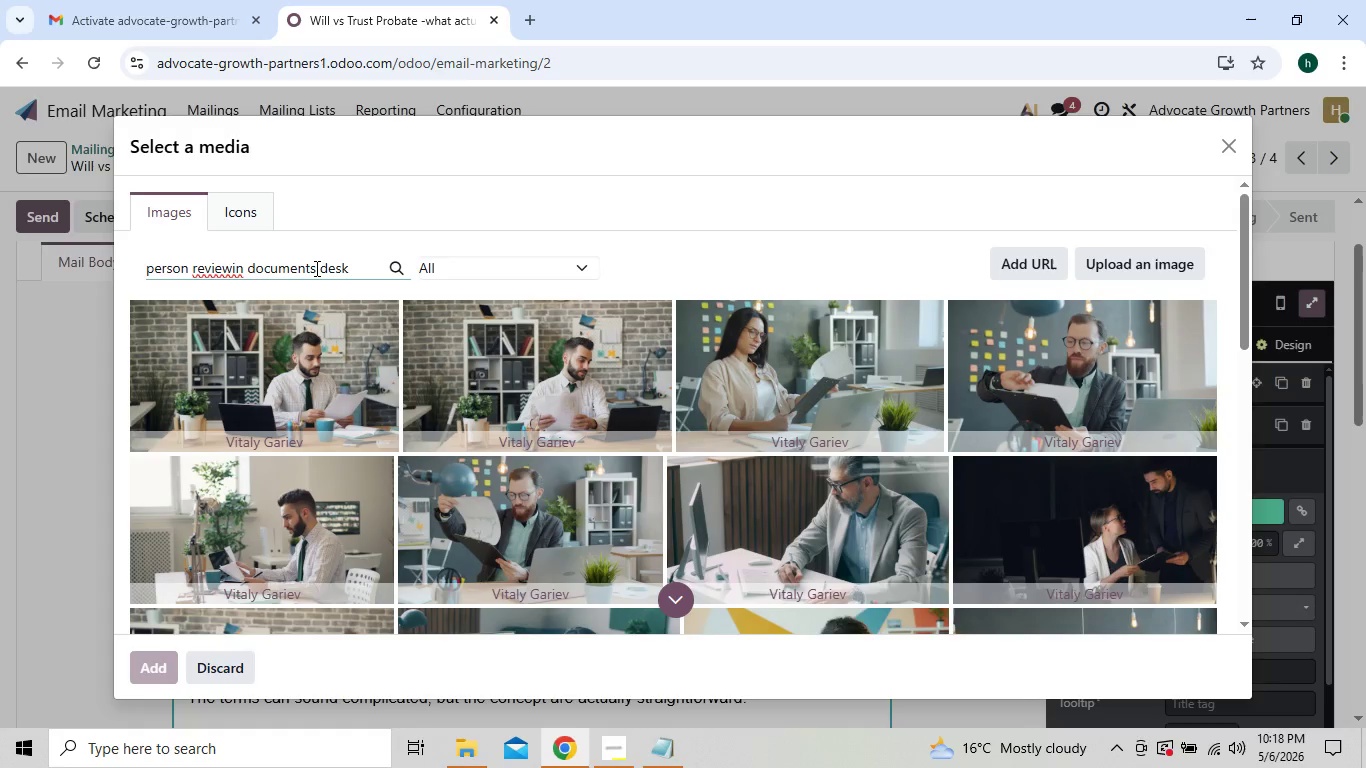 
type( simpl)
 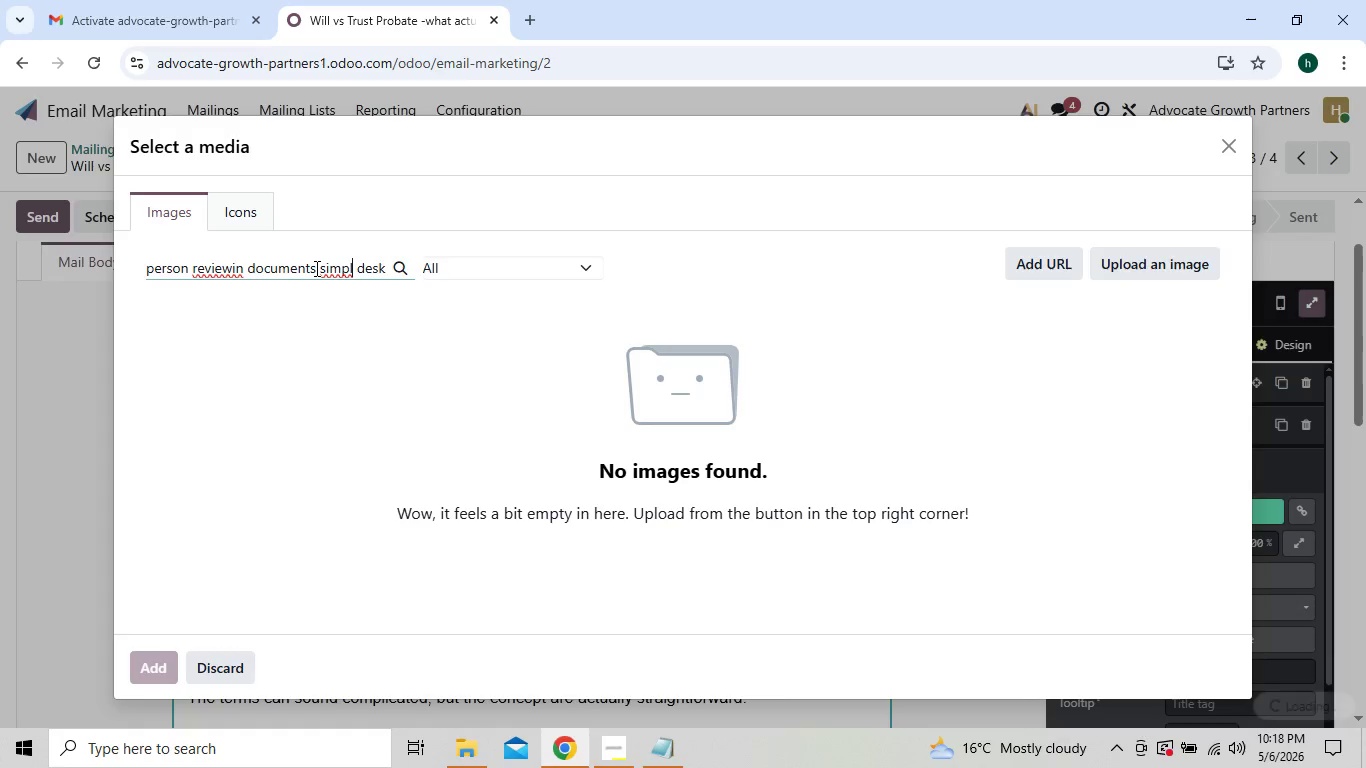 
key(E)
 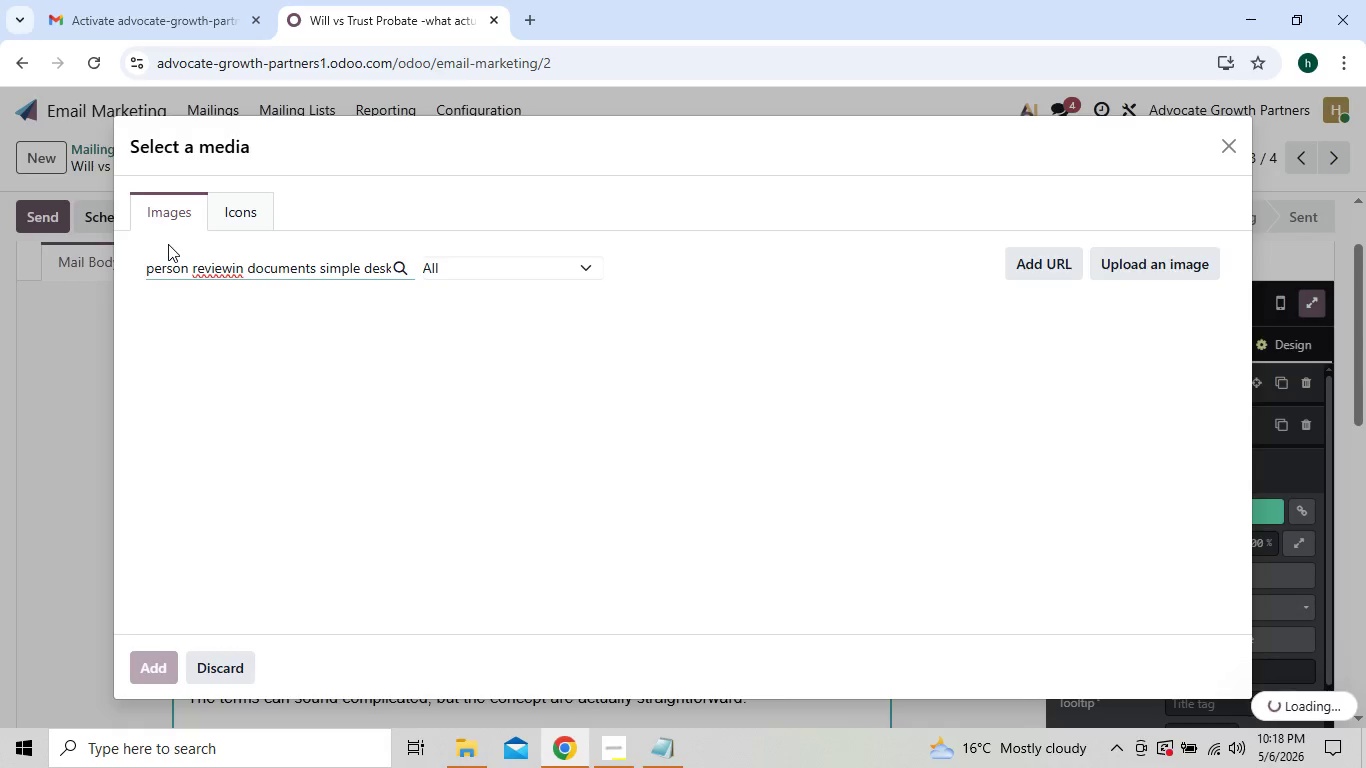 
left_click([239, 265])
 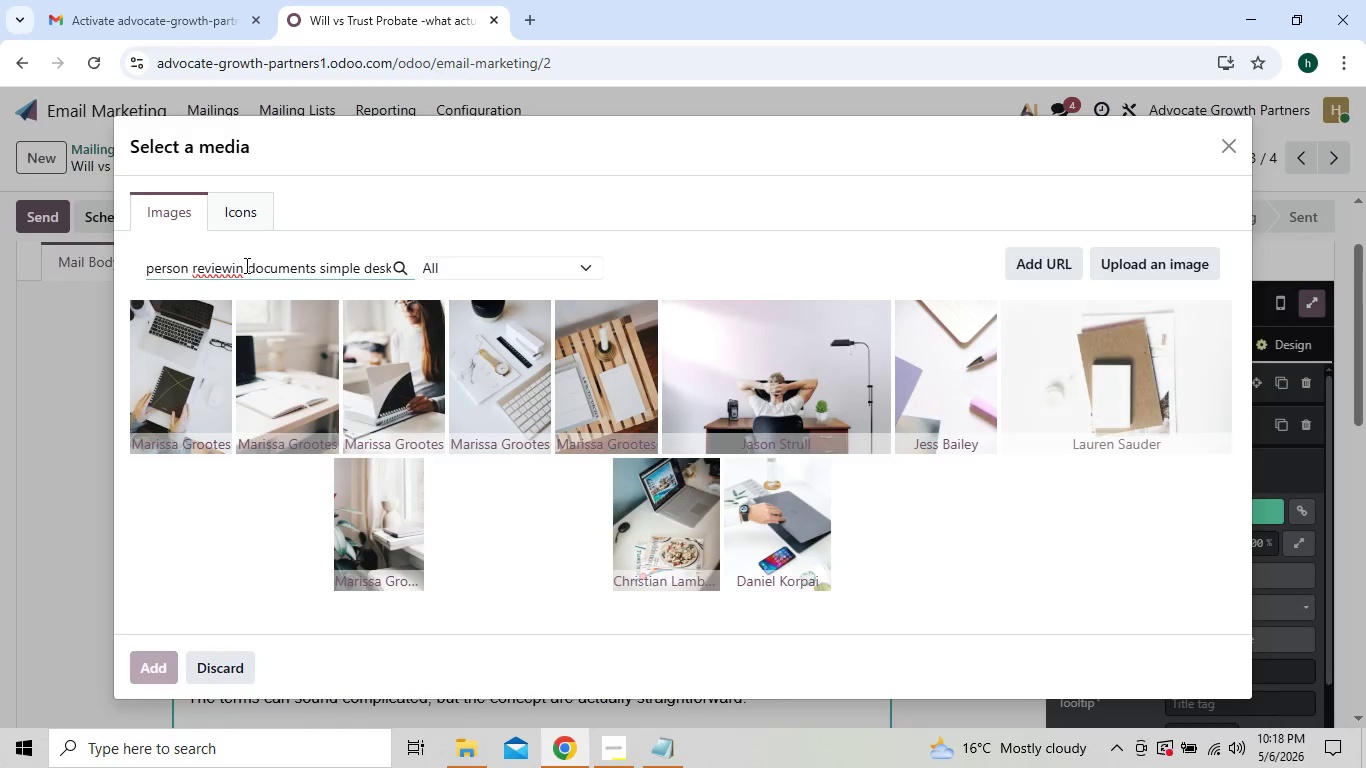 
left_click([245, 265])
 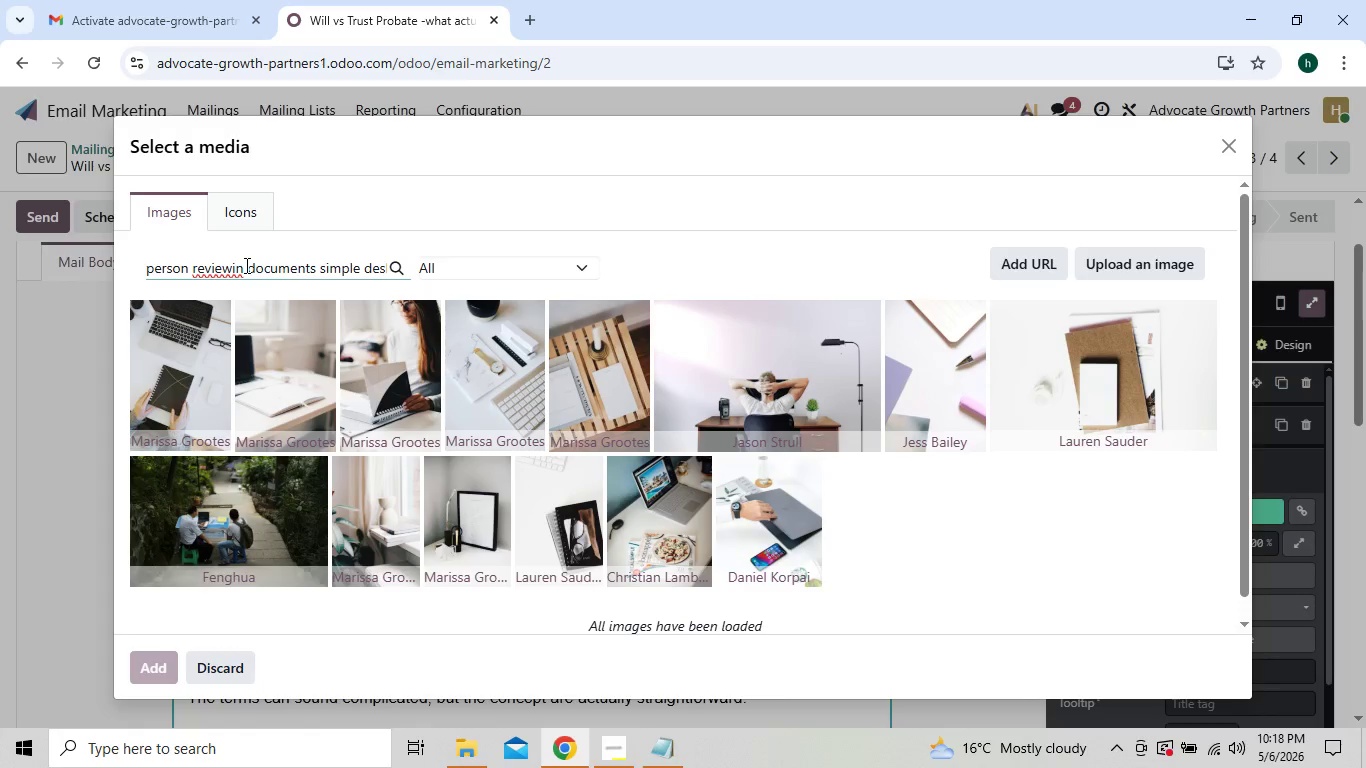 
key(G)
 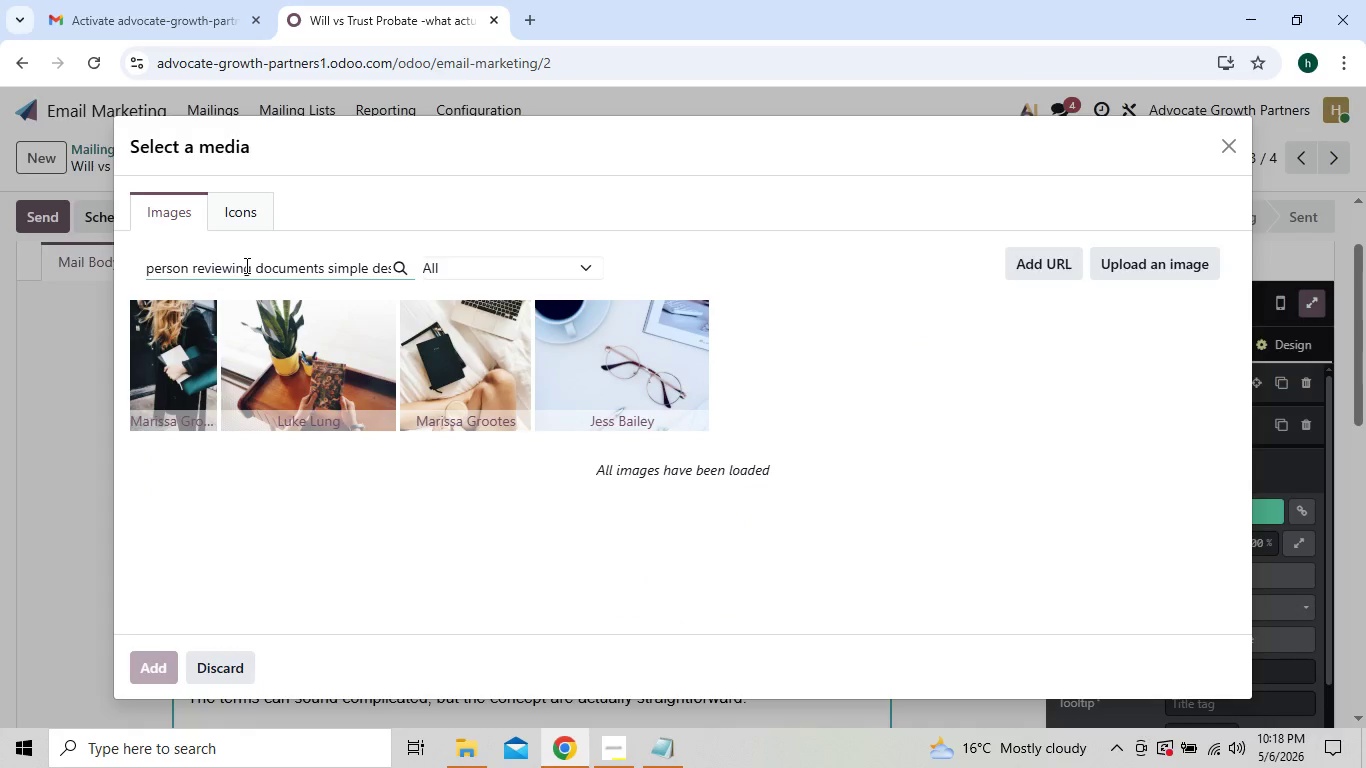 
wait(6.58)
 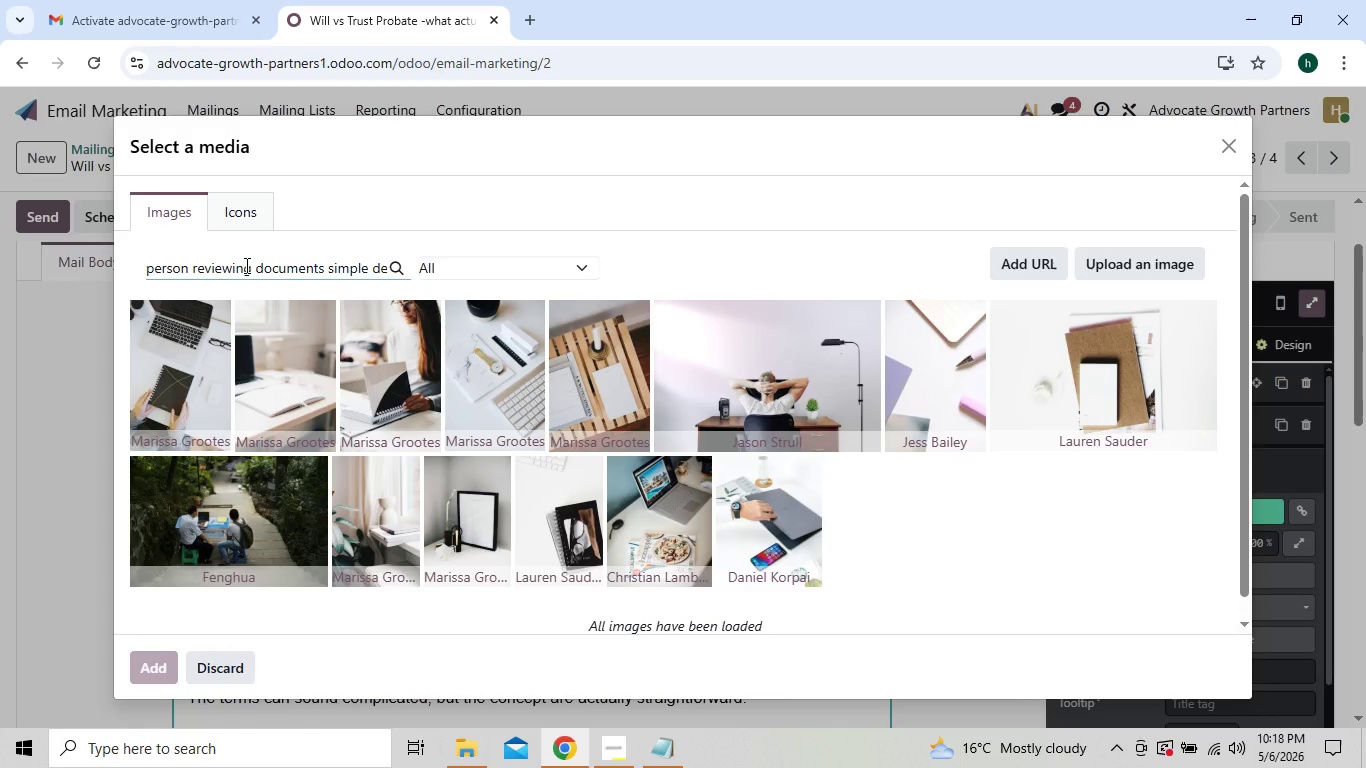 
left_click([364, 274])
 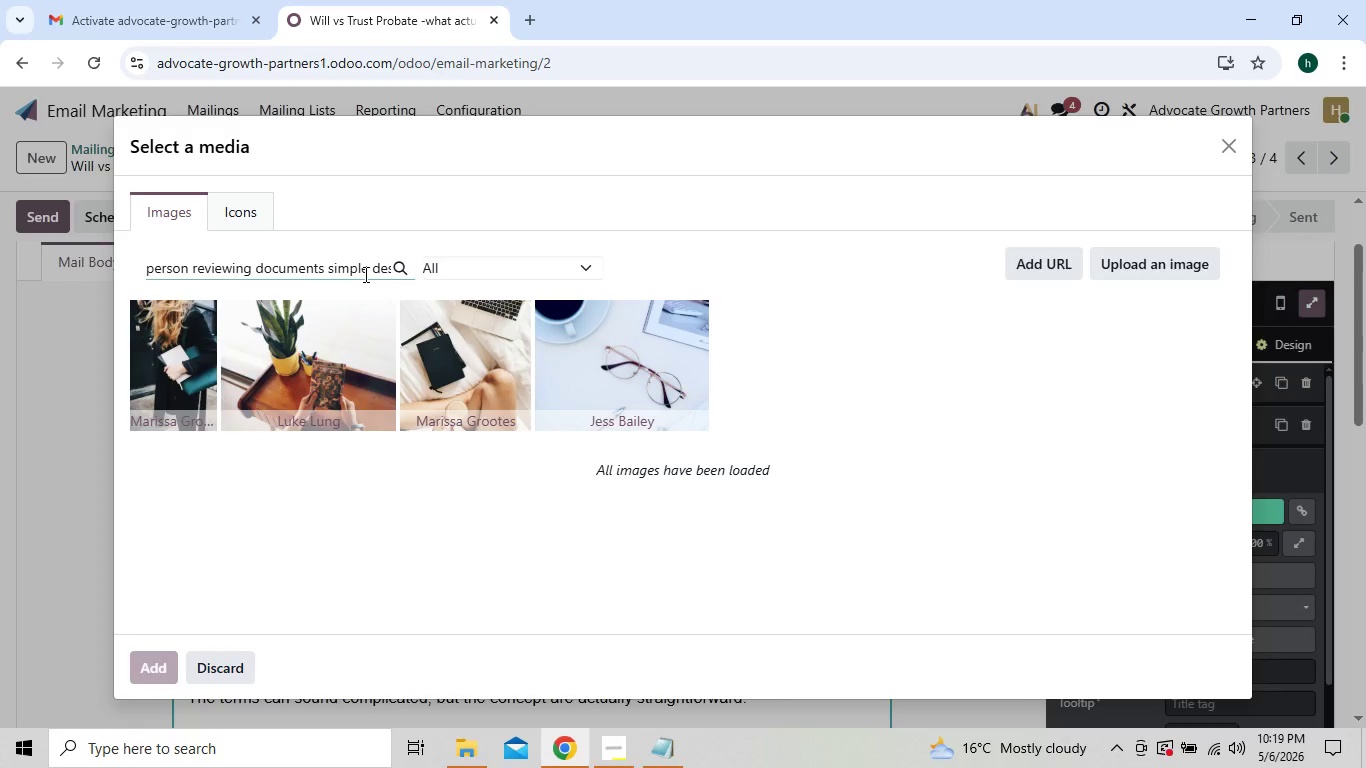 
hold_key(key=ArrowRight, duration=1.34)
 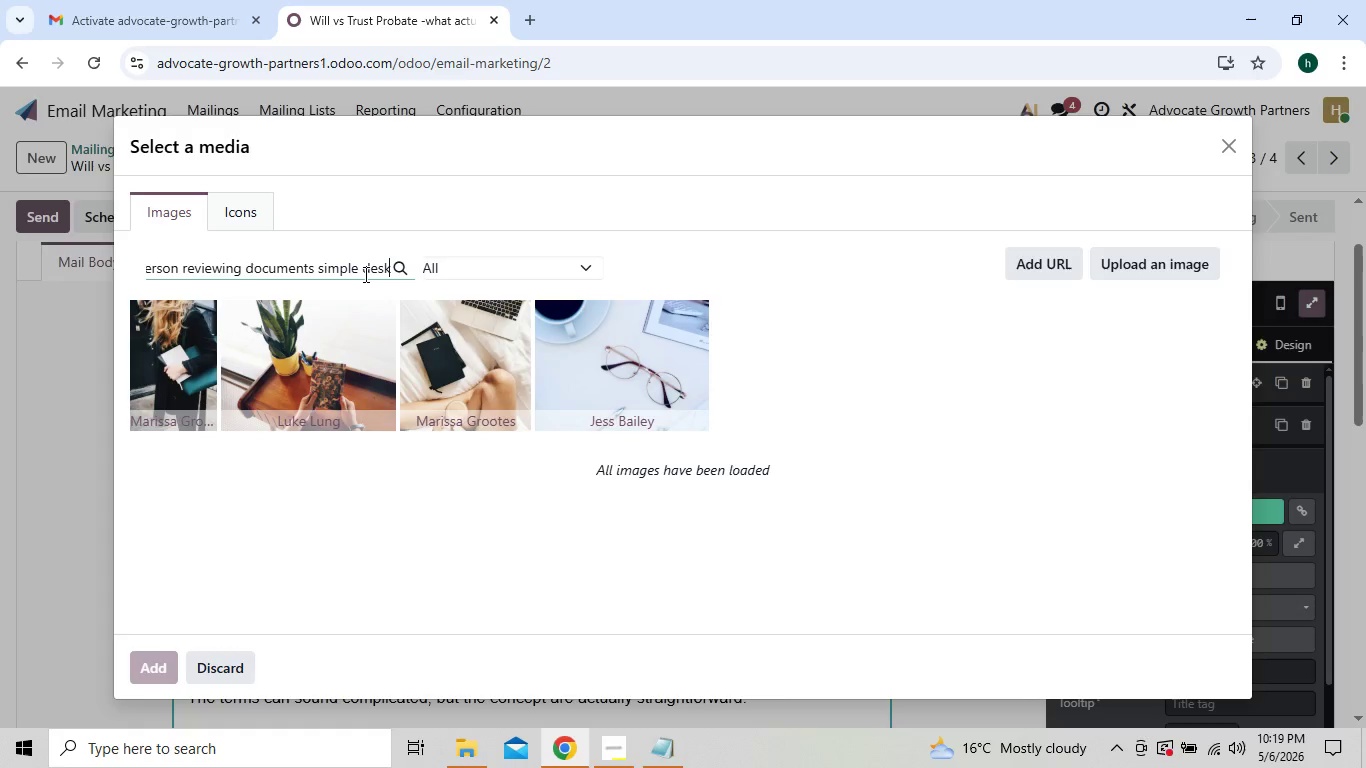 
key(Backspace)
 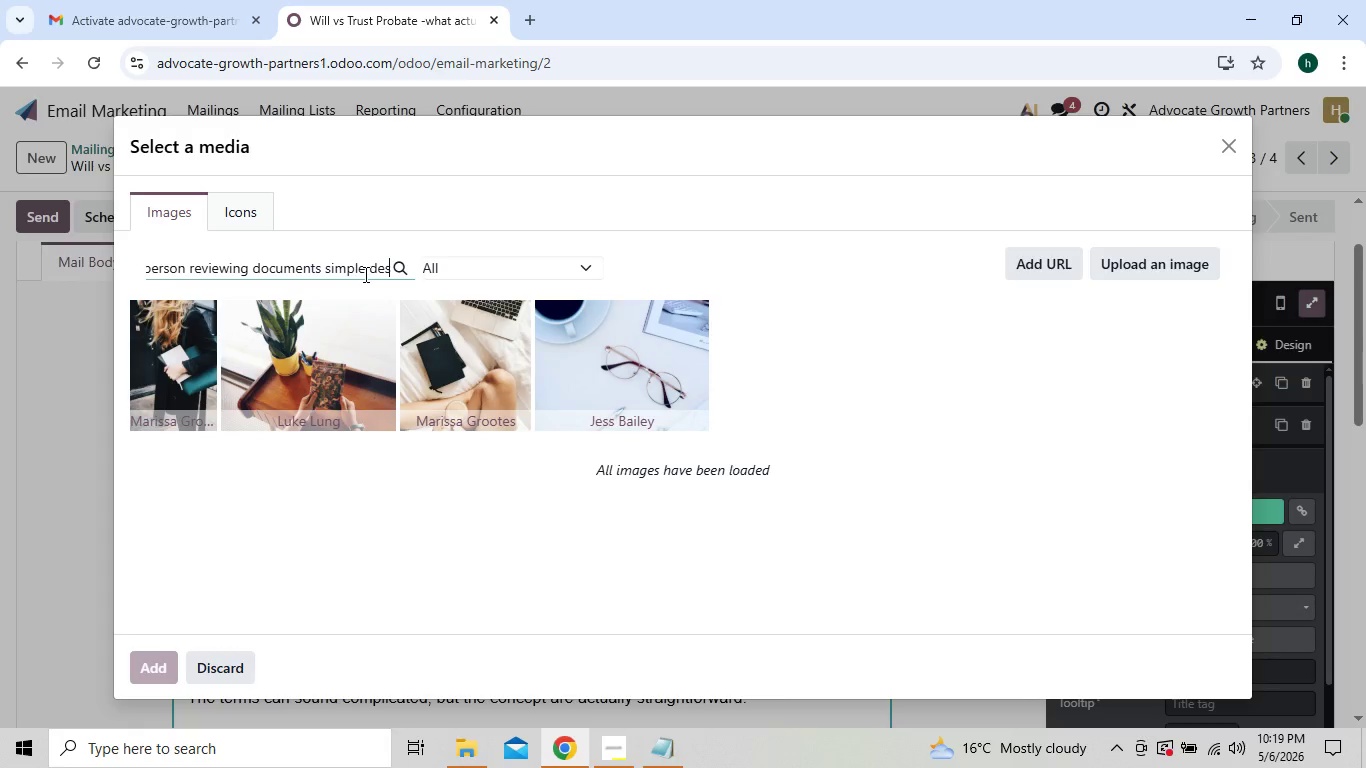 
key(Backspace)
 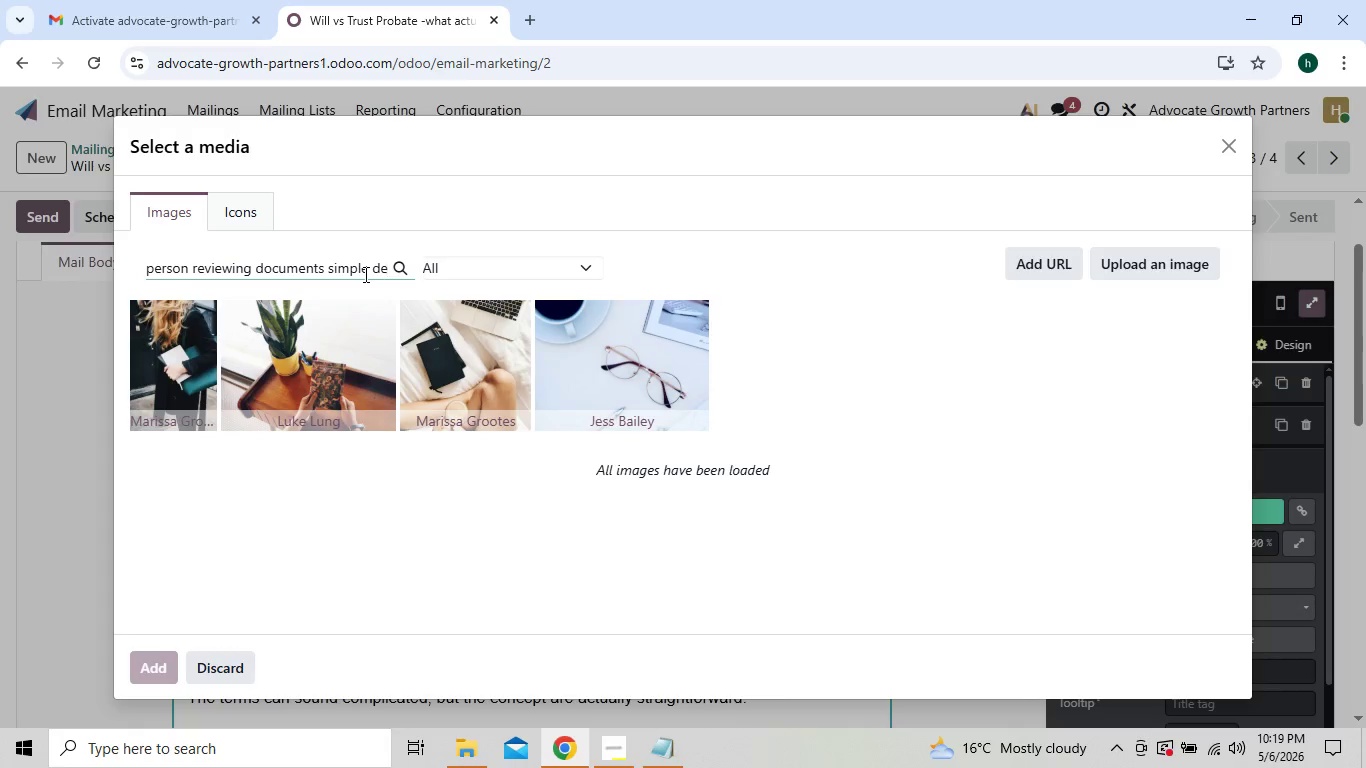 
key(Backspace)
 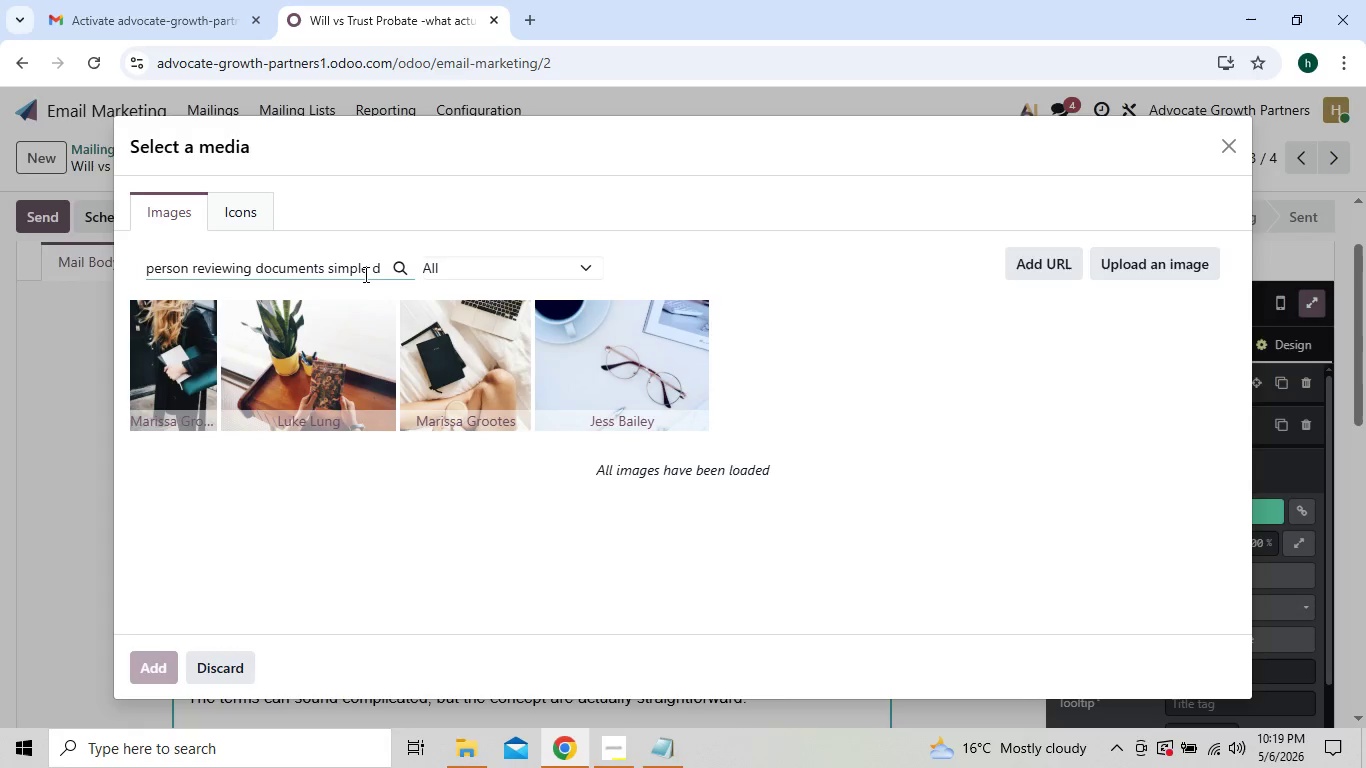 
key(Backspace)
 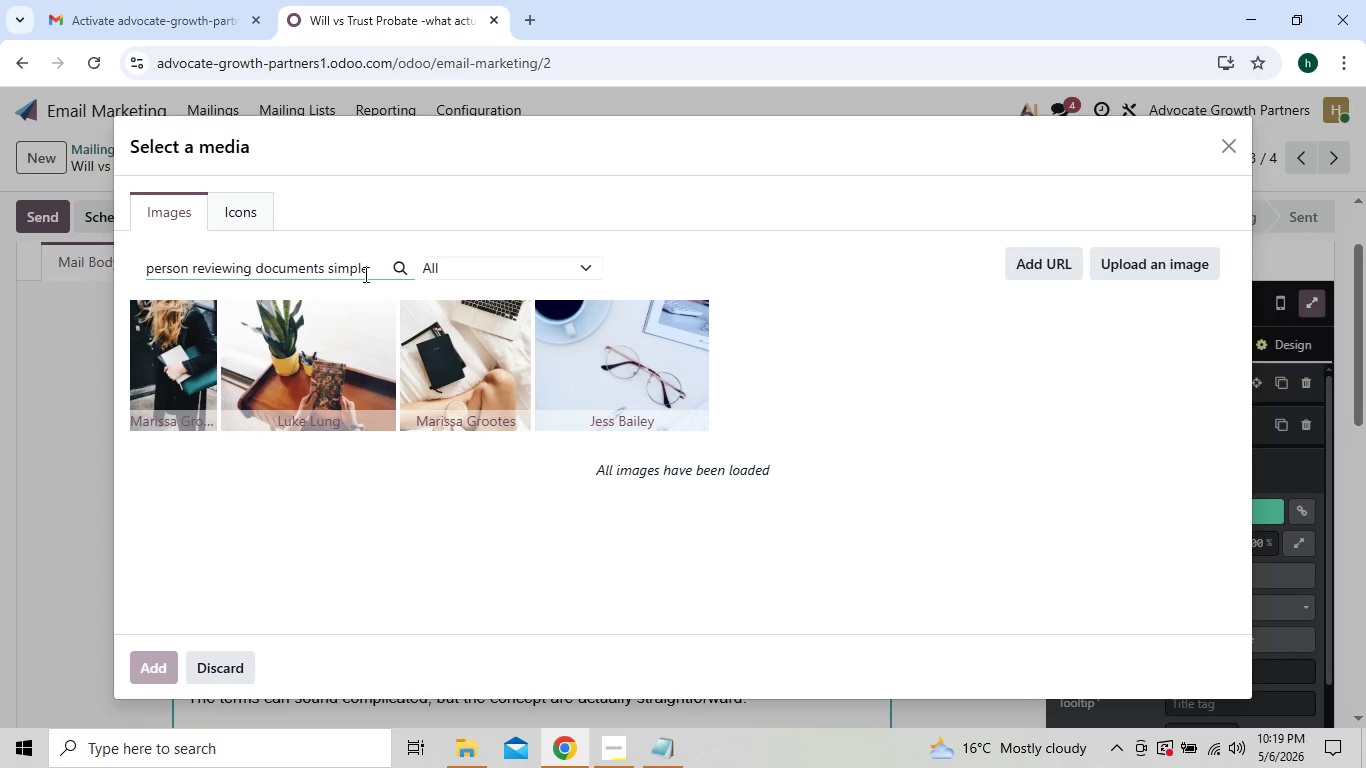 
key(Backspace)
 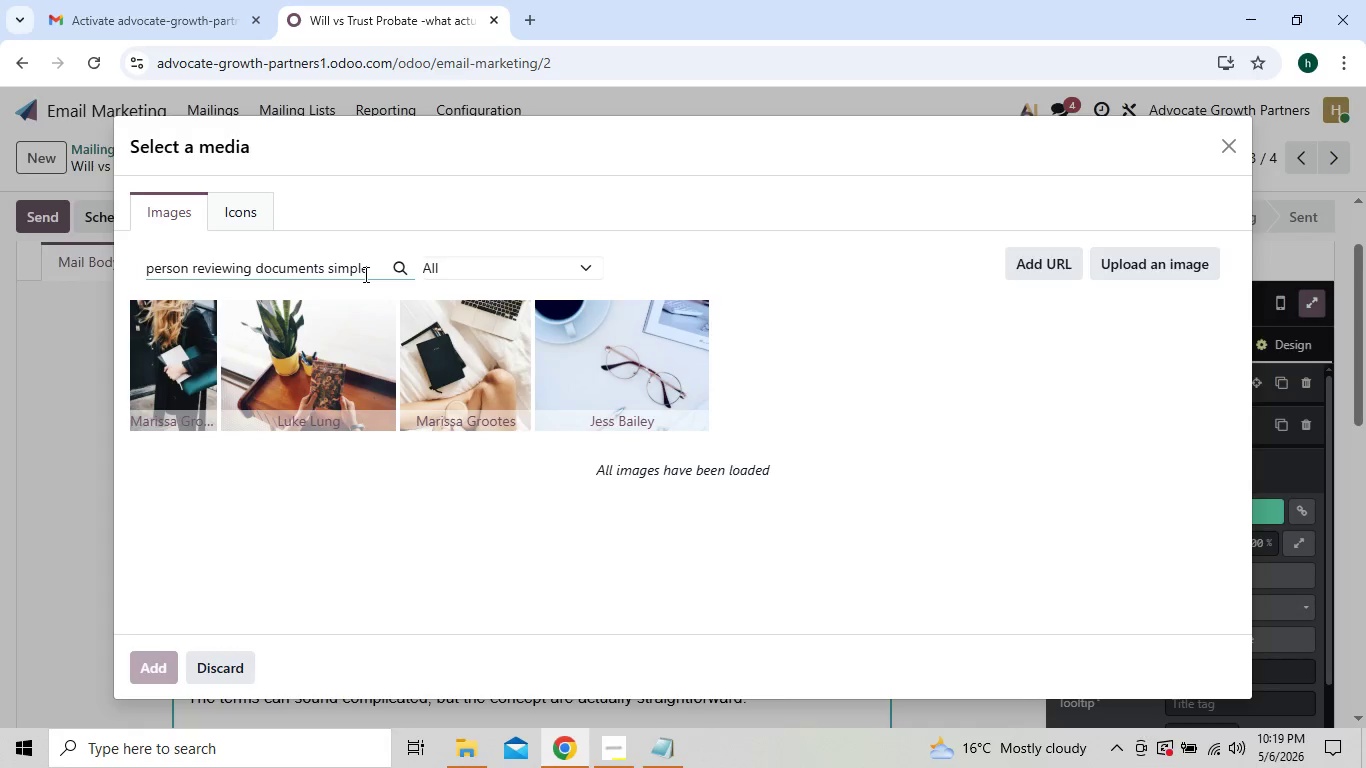 
key(Backspace)
 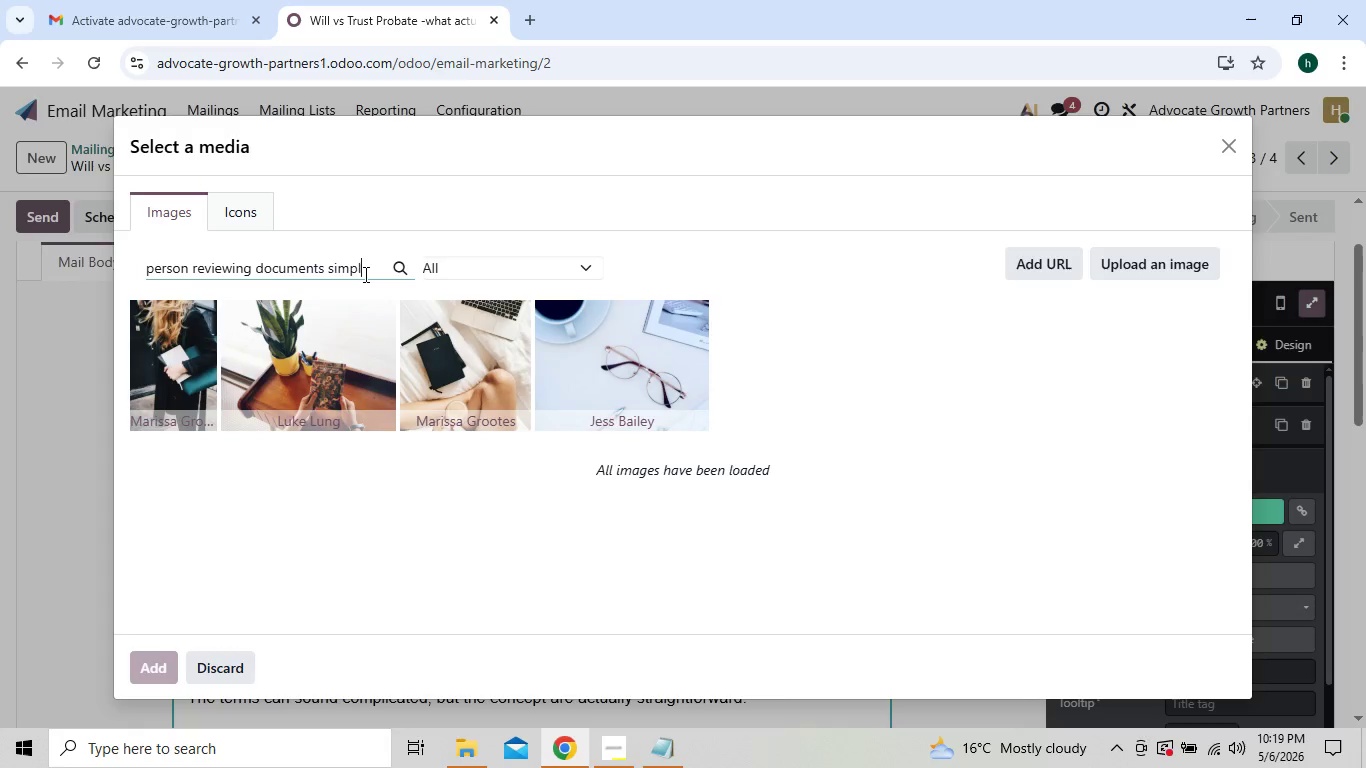 
key(Backspace)
 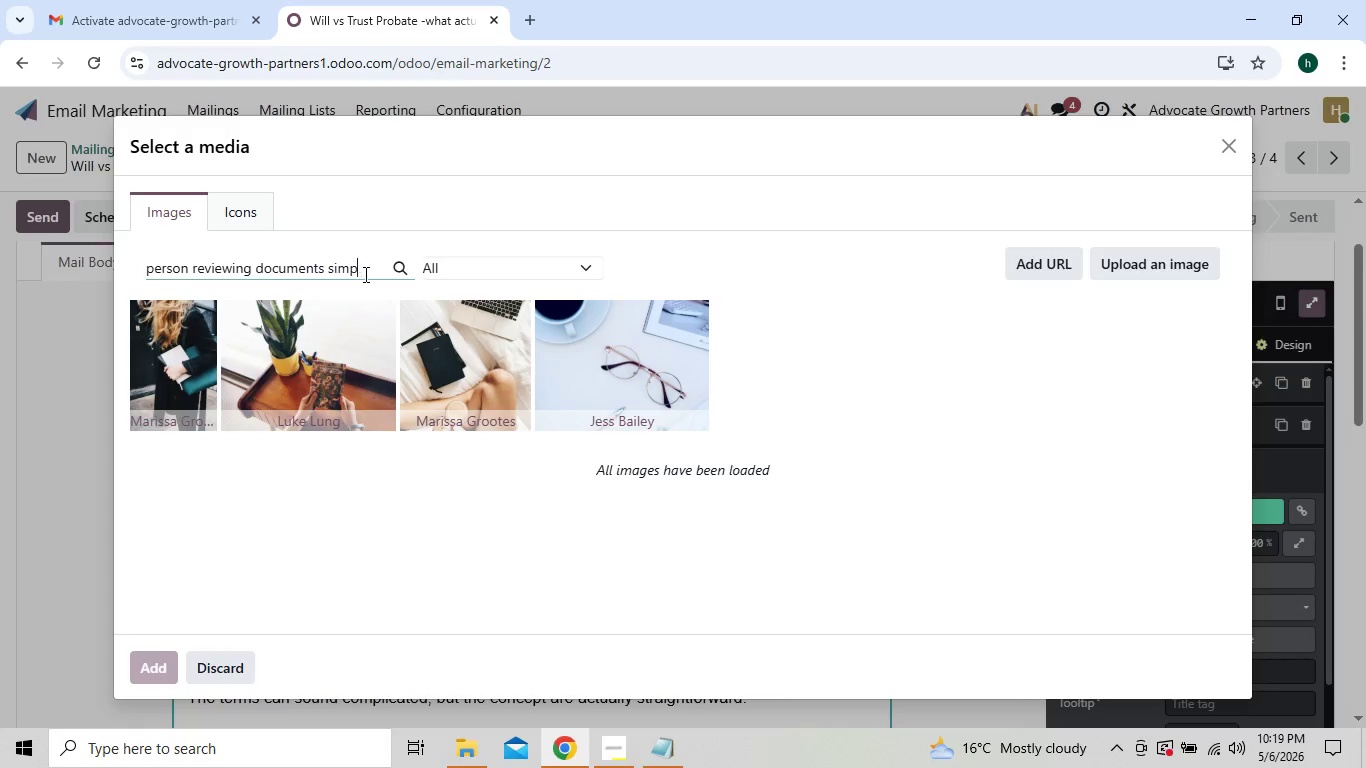 
key(Backspace)
 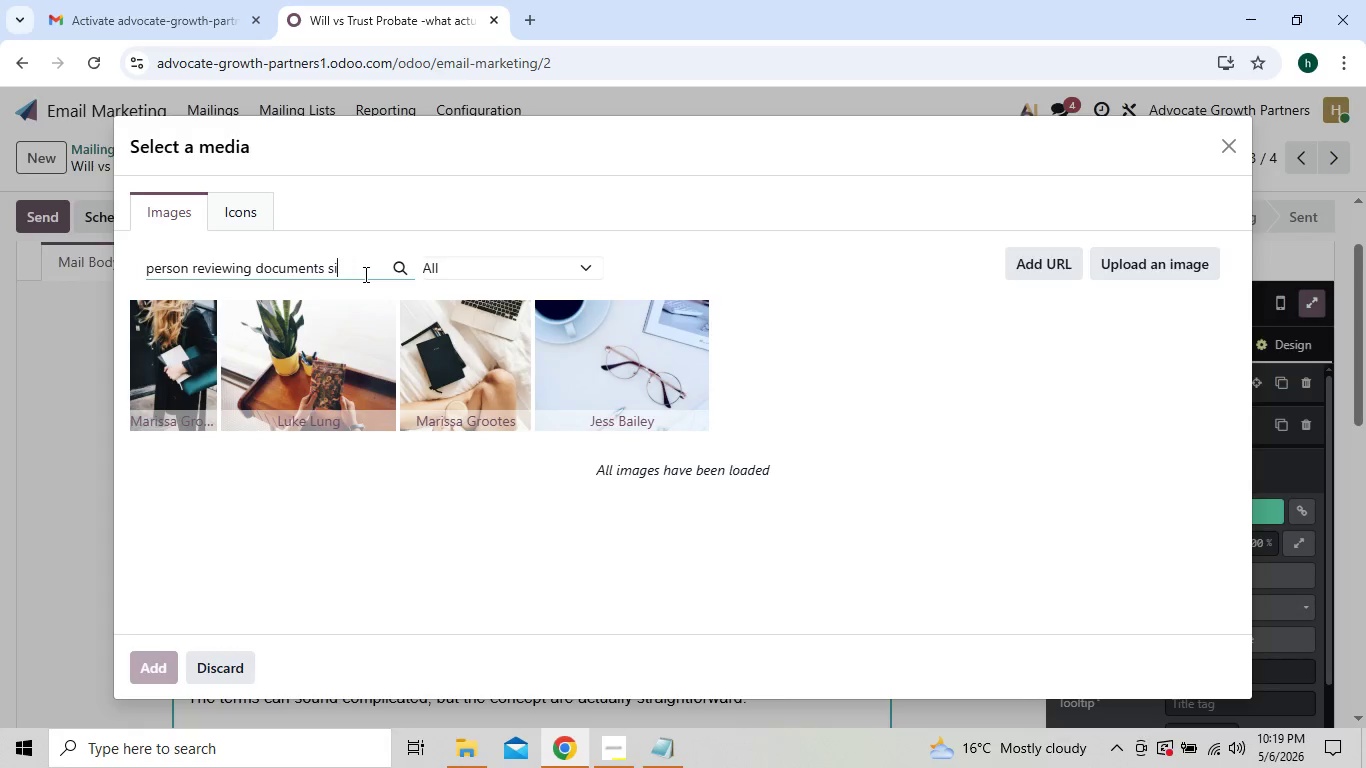 
key(Backspace)
 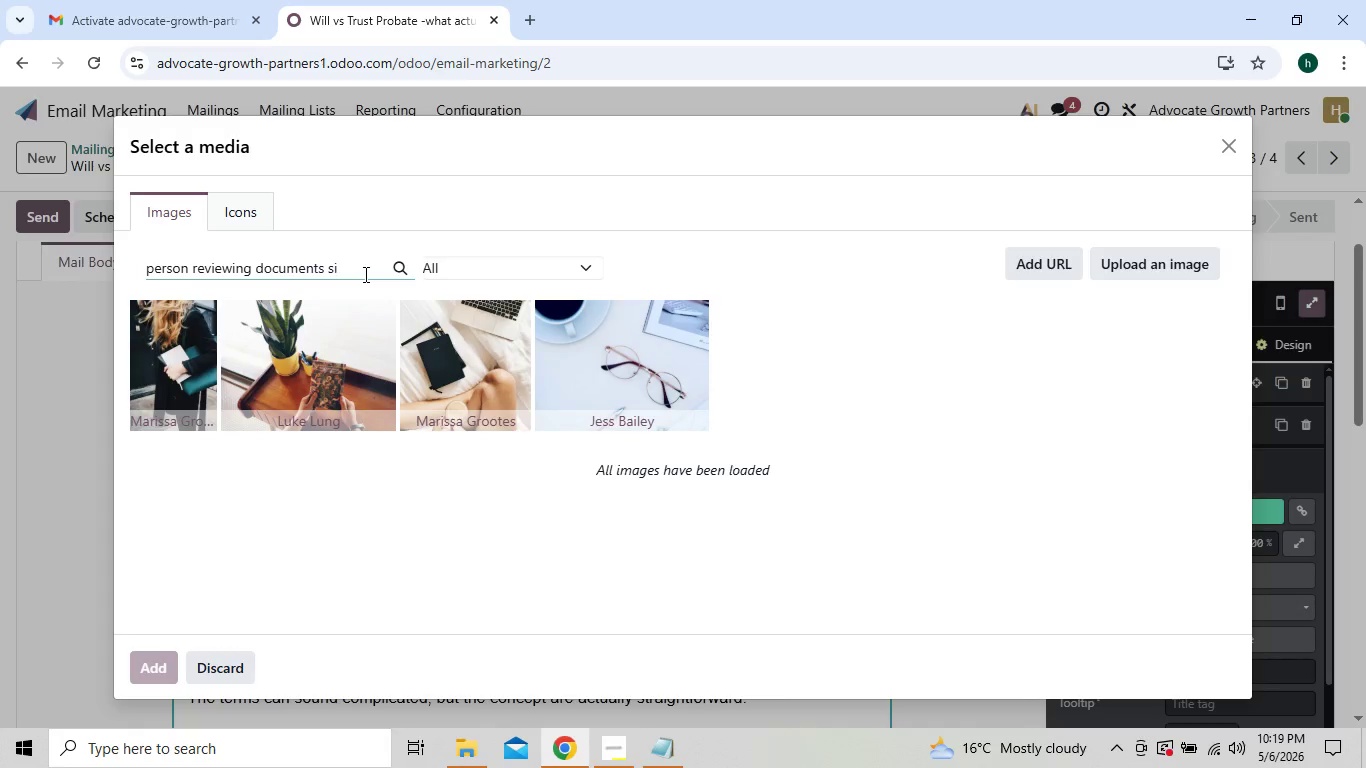 
key(Backspace)
 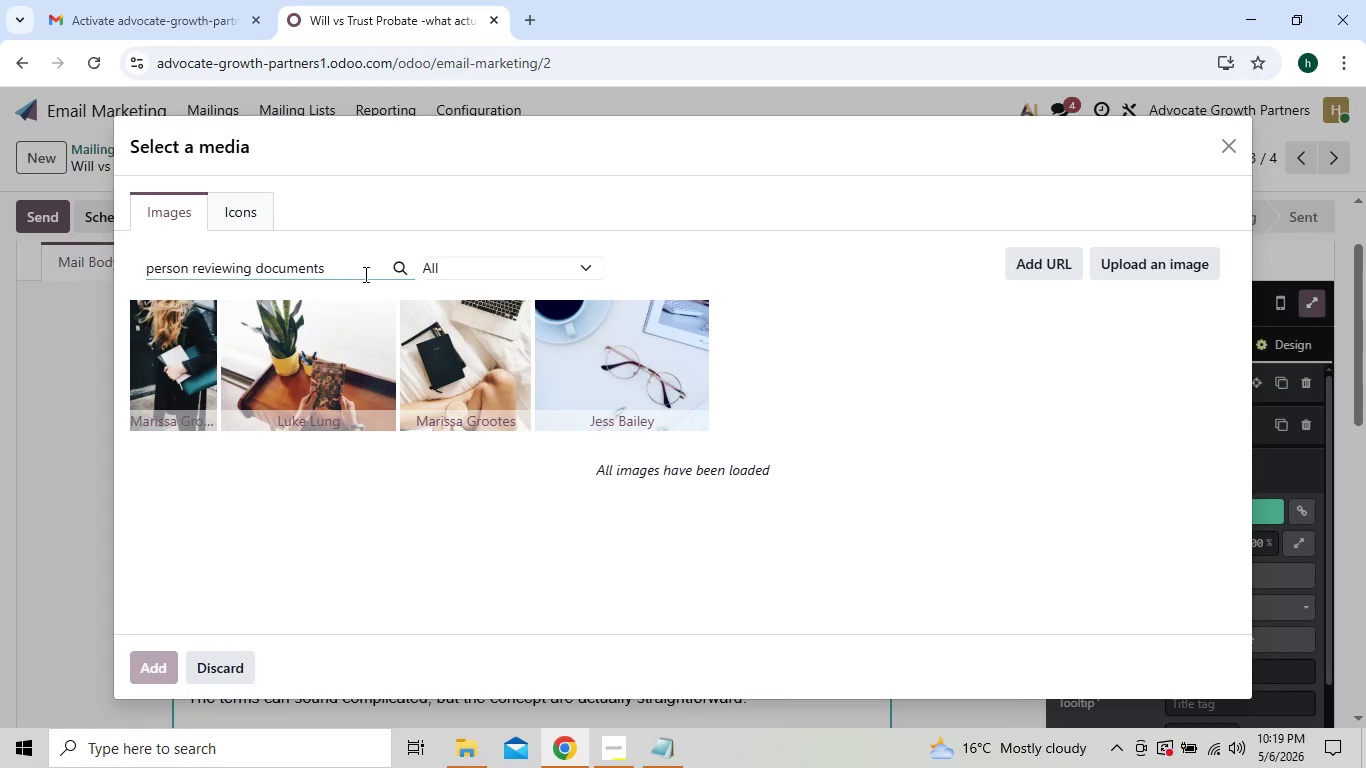 
key(Backspace)
 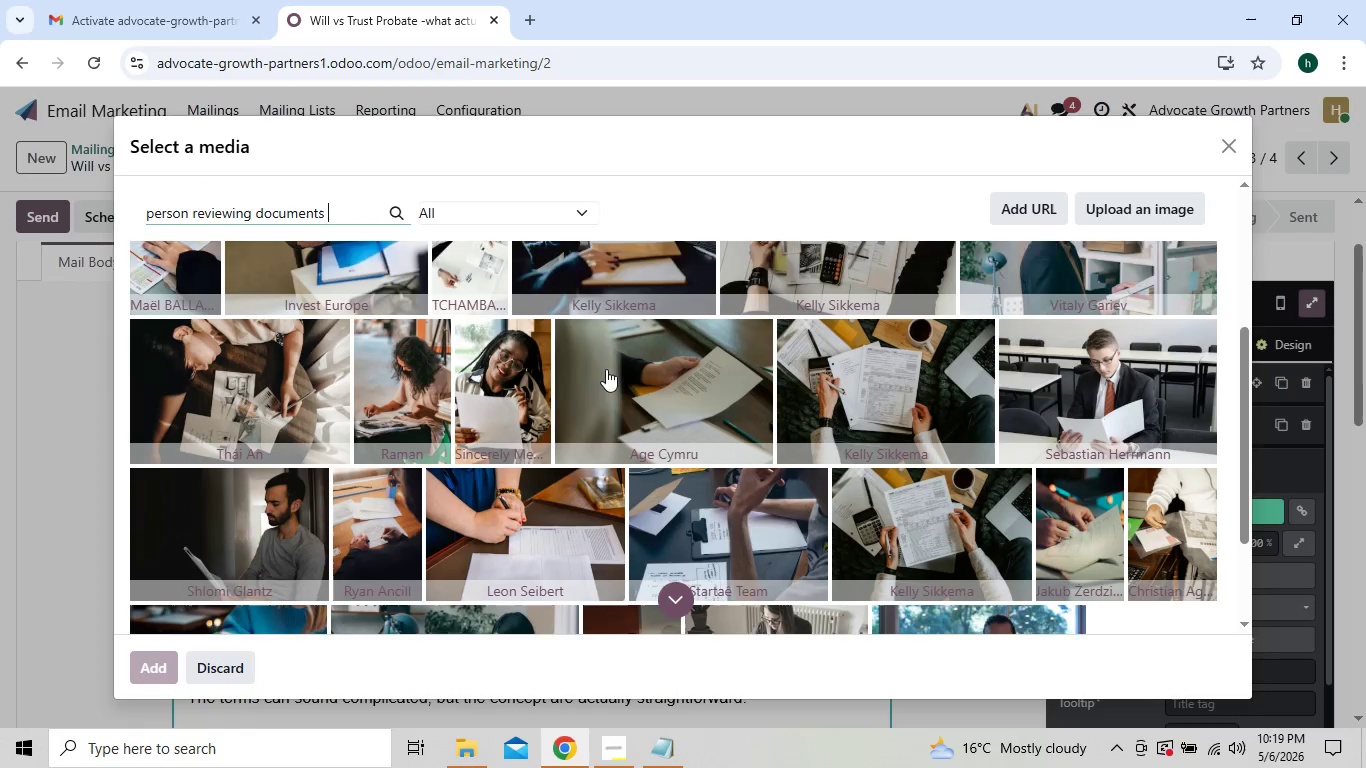 
wait(16.47)
 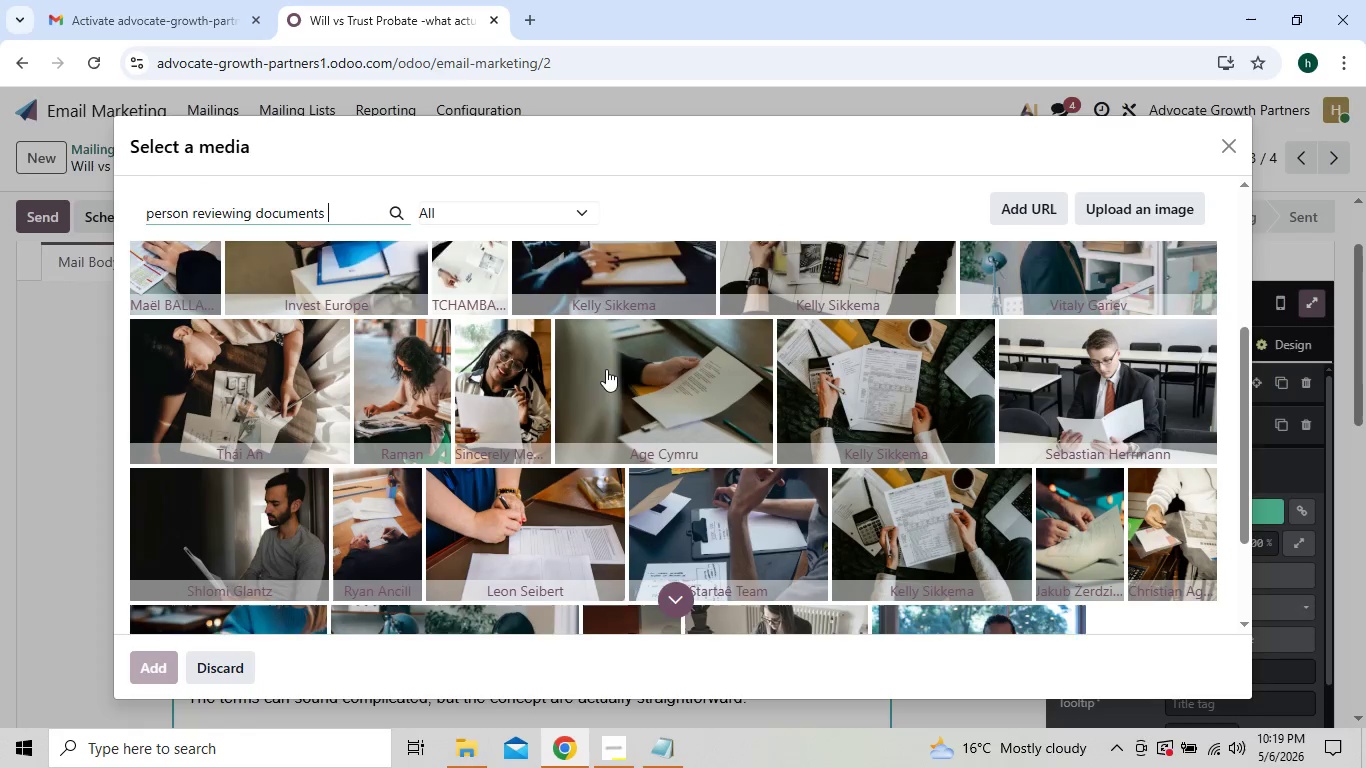 
type(simple)
 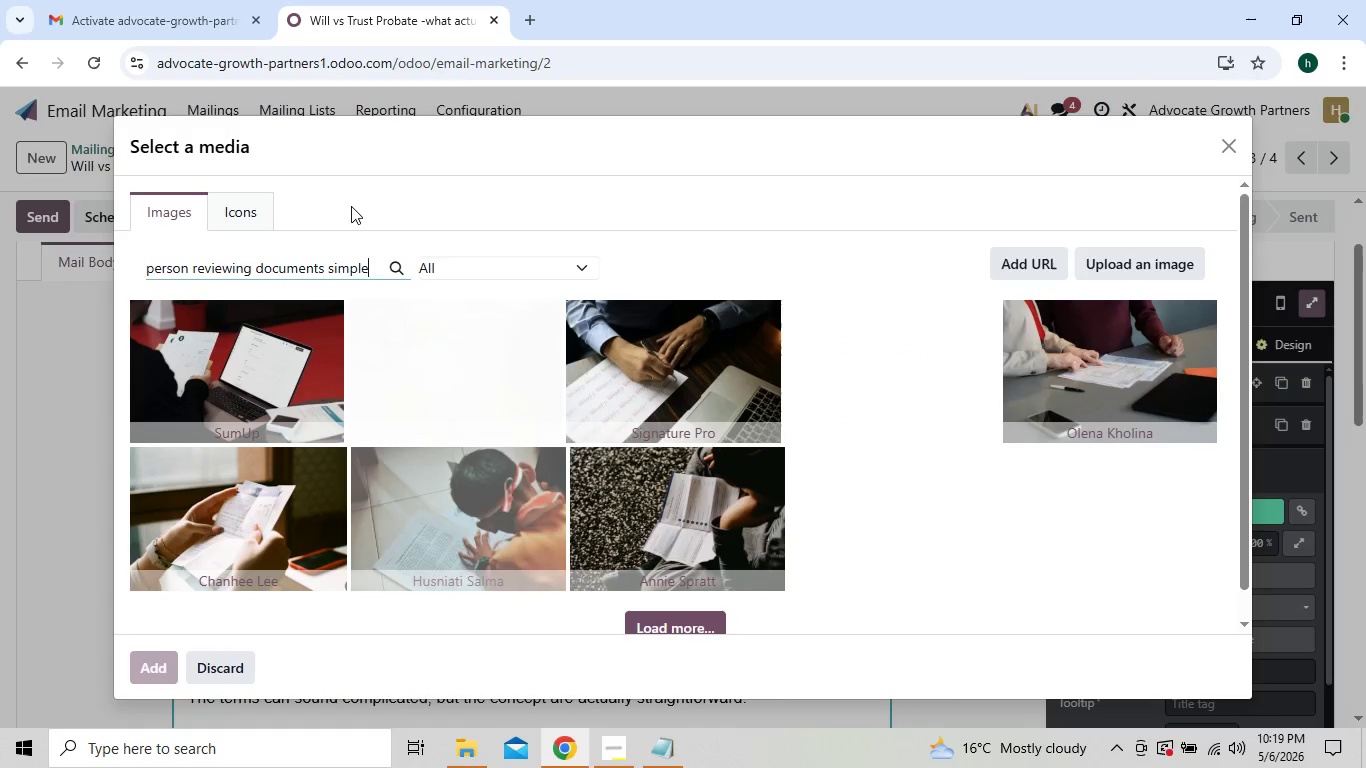 
wait(9.47)
 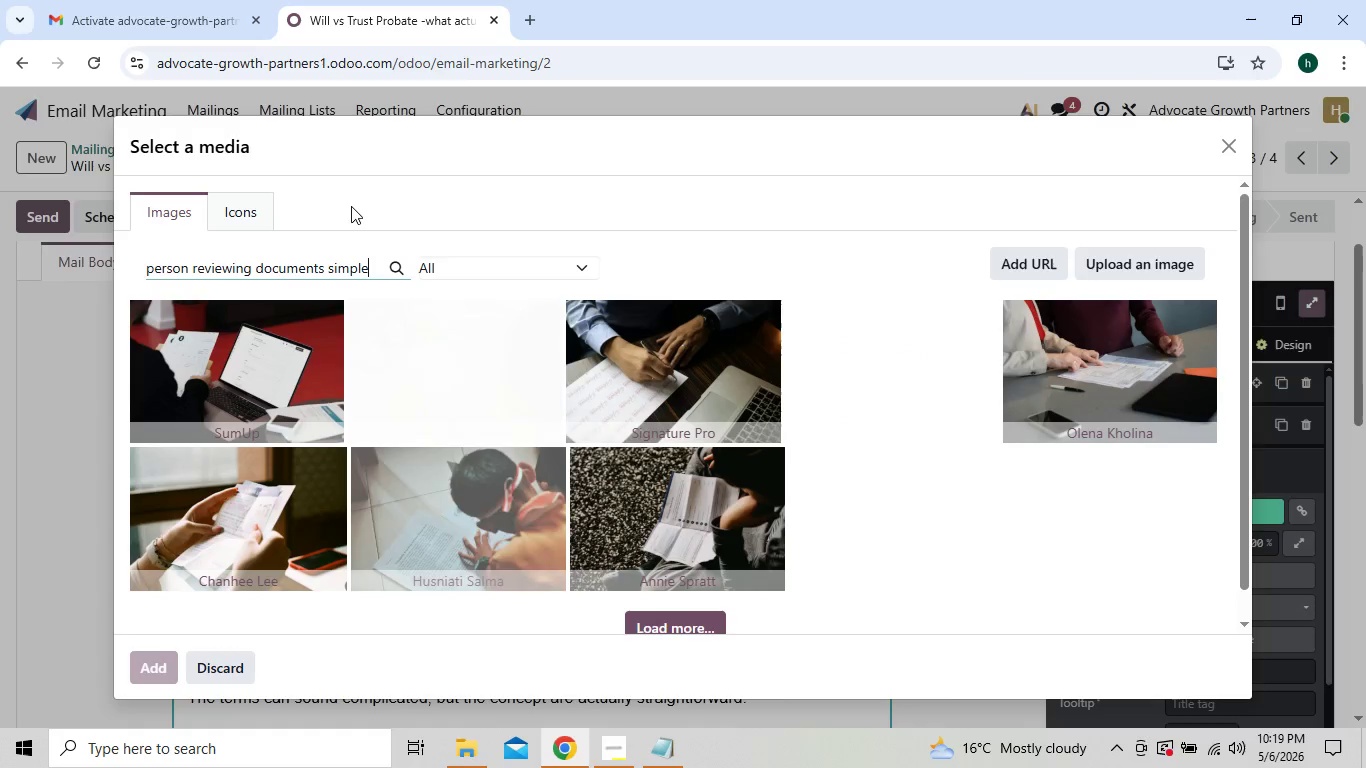 
left_click([667, 592])
 